 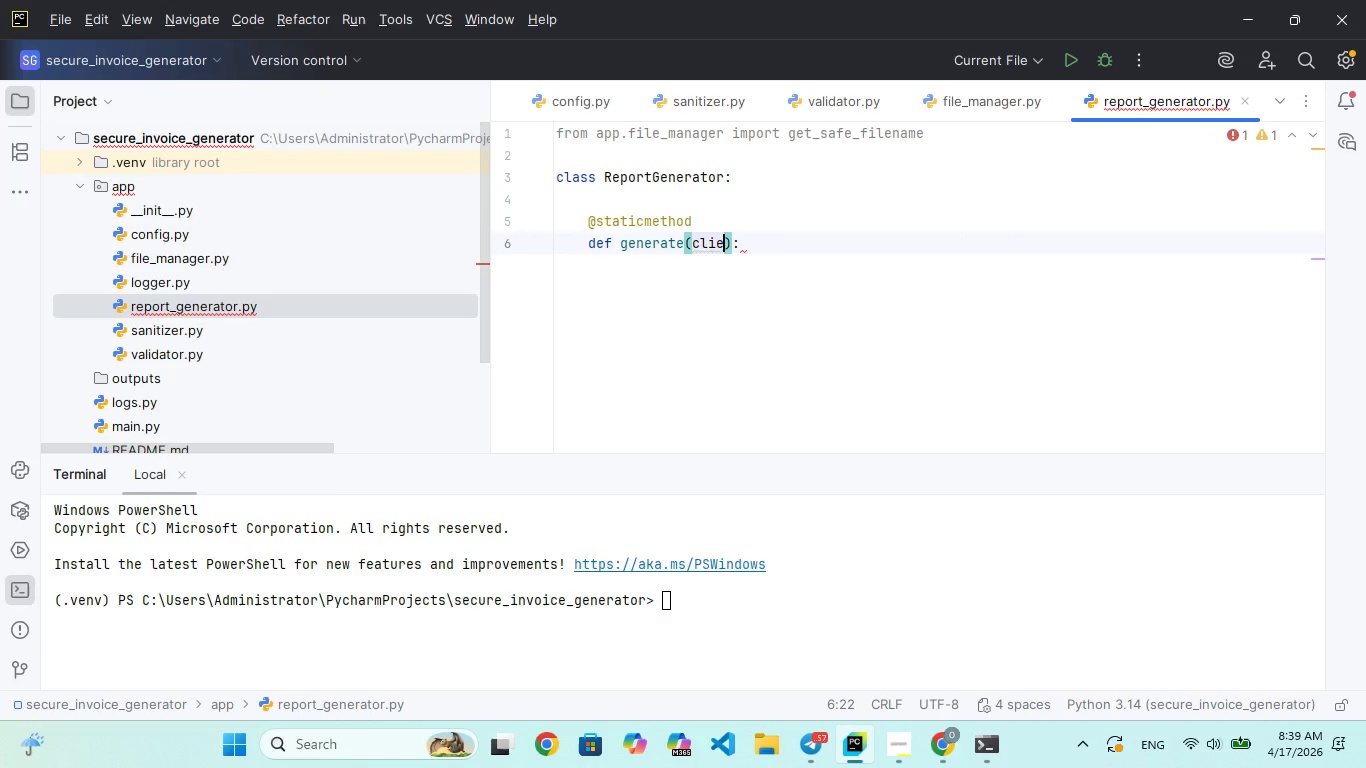 
type(, dae, )
 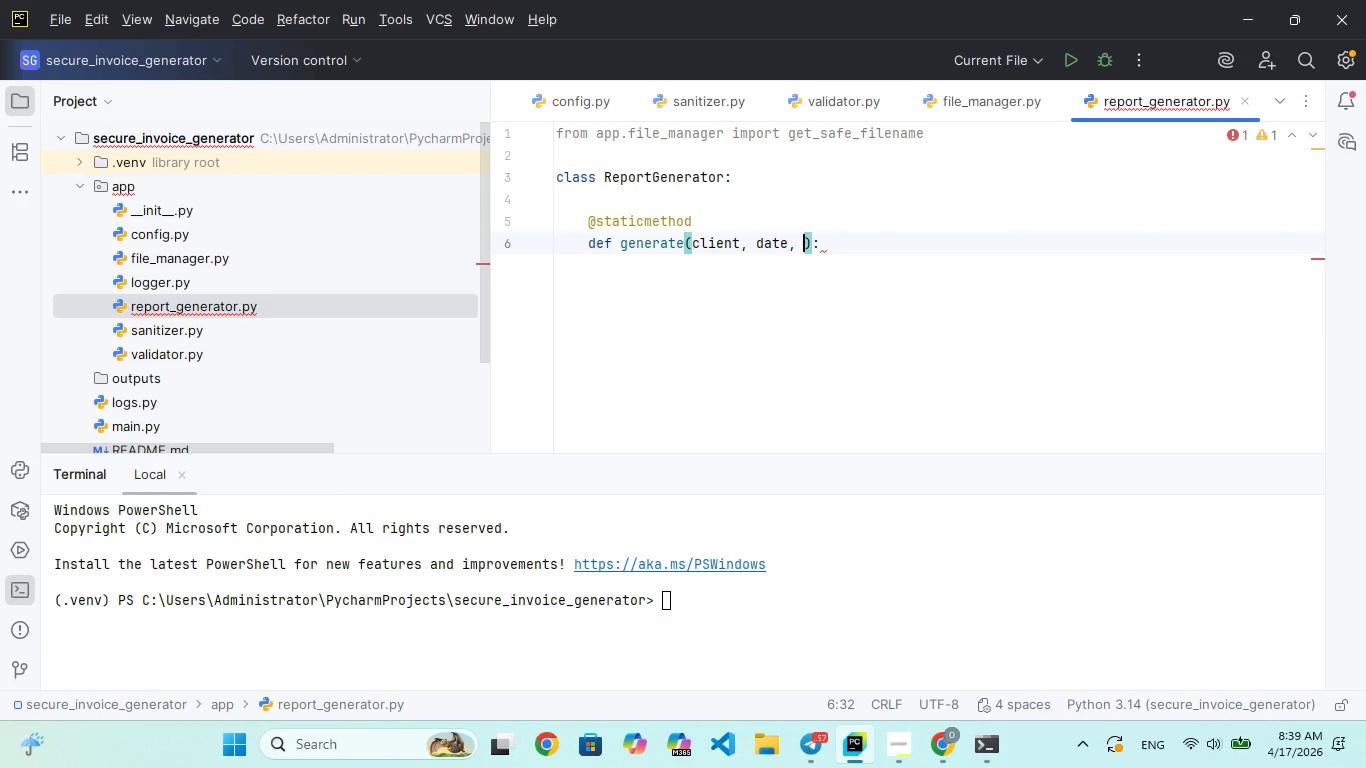 
hold_key(key=T, duration=0.36)
 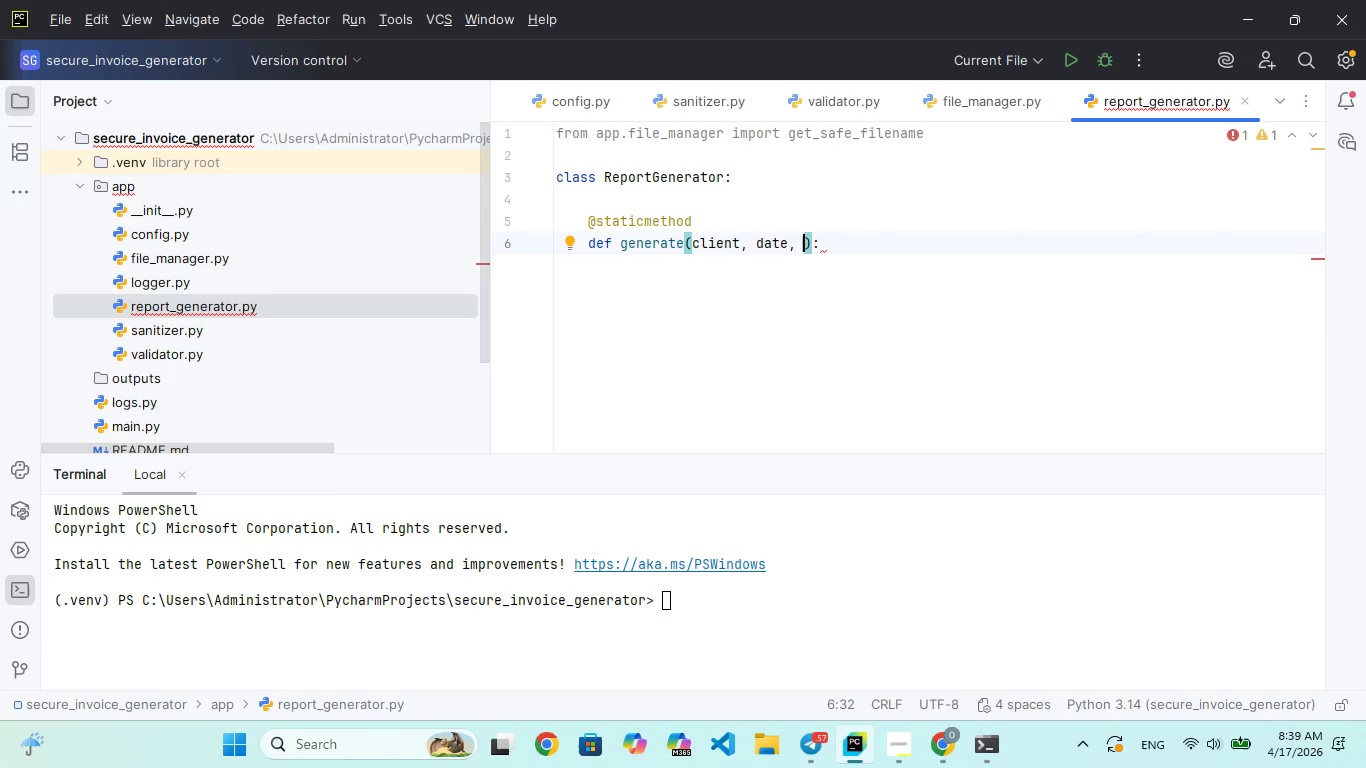 
type(services)
key(Backspace)
type(, notes)
 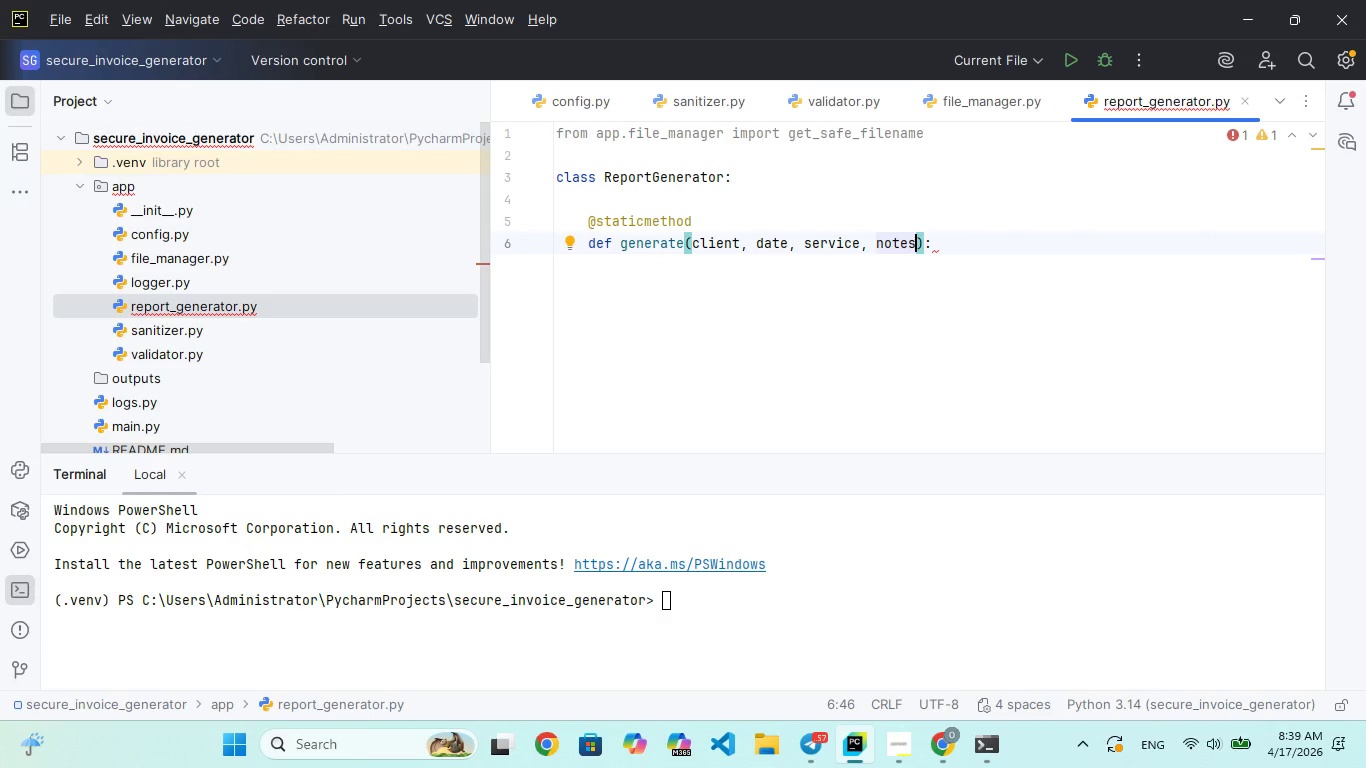 
key(ArrowRight)
 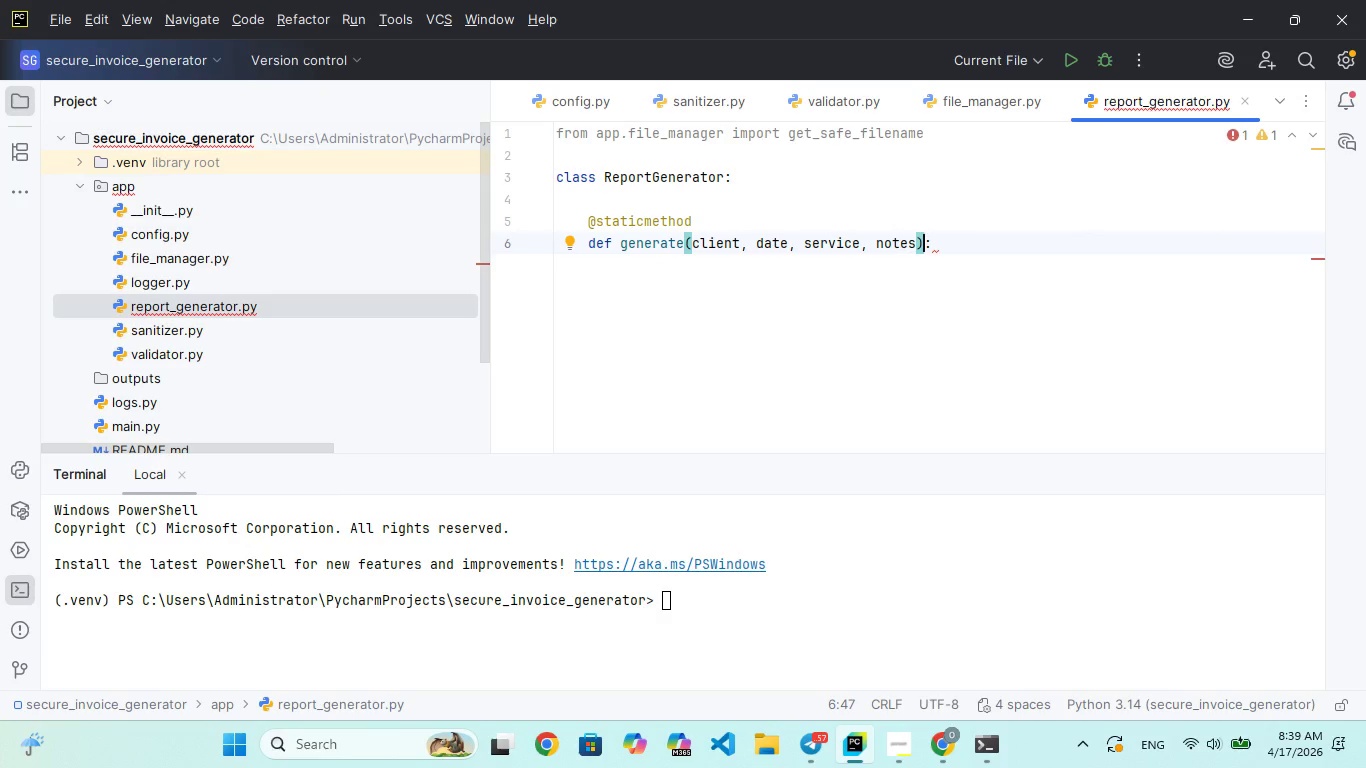 
type( -> str)
 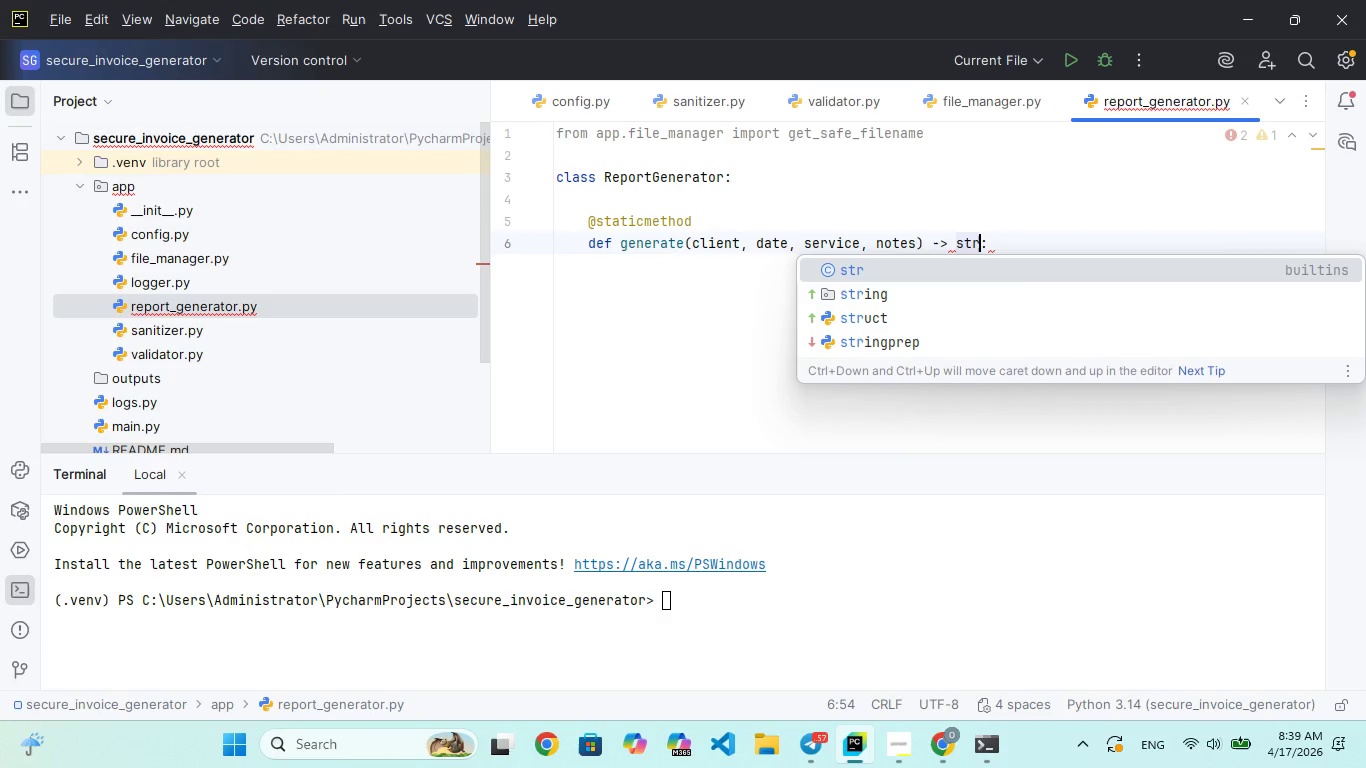 
key(ArrowRight)
 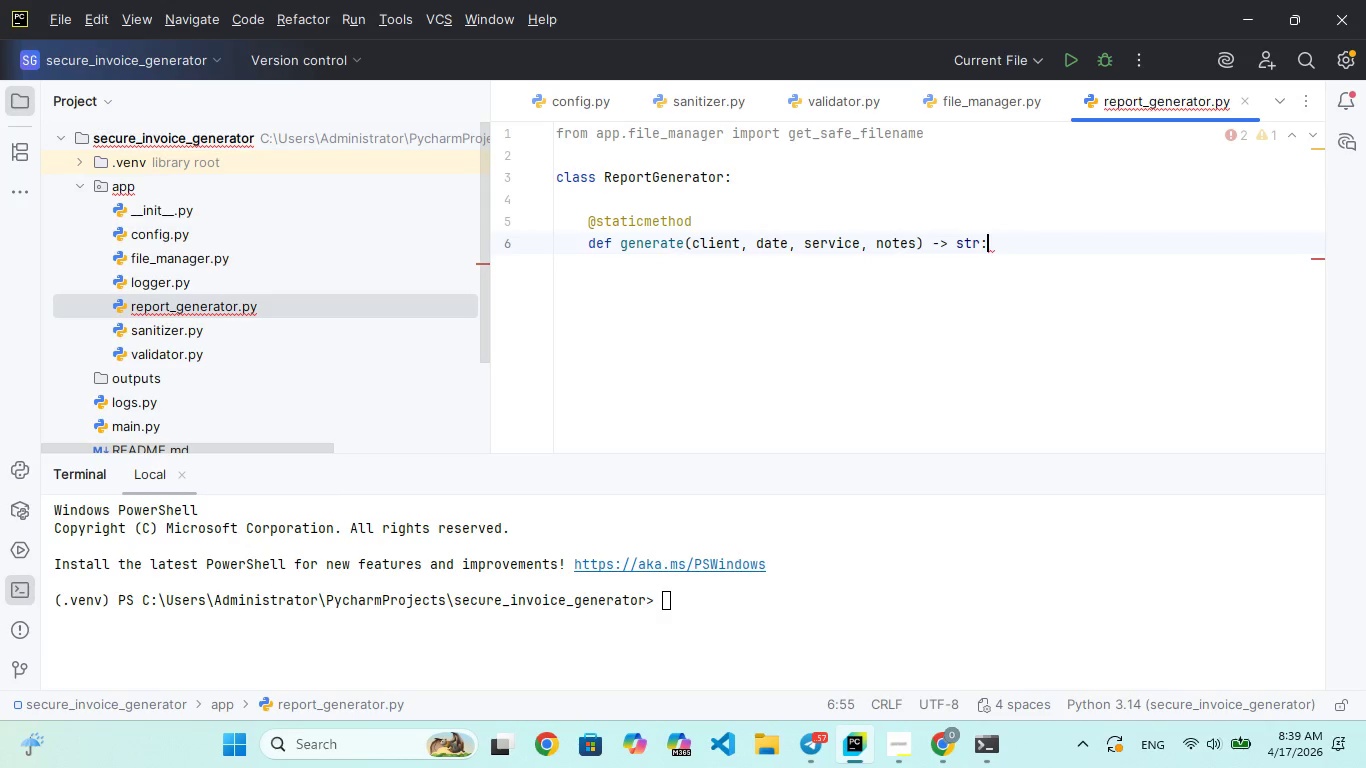 
key(Enter)
 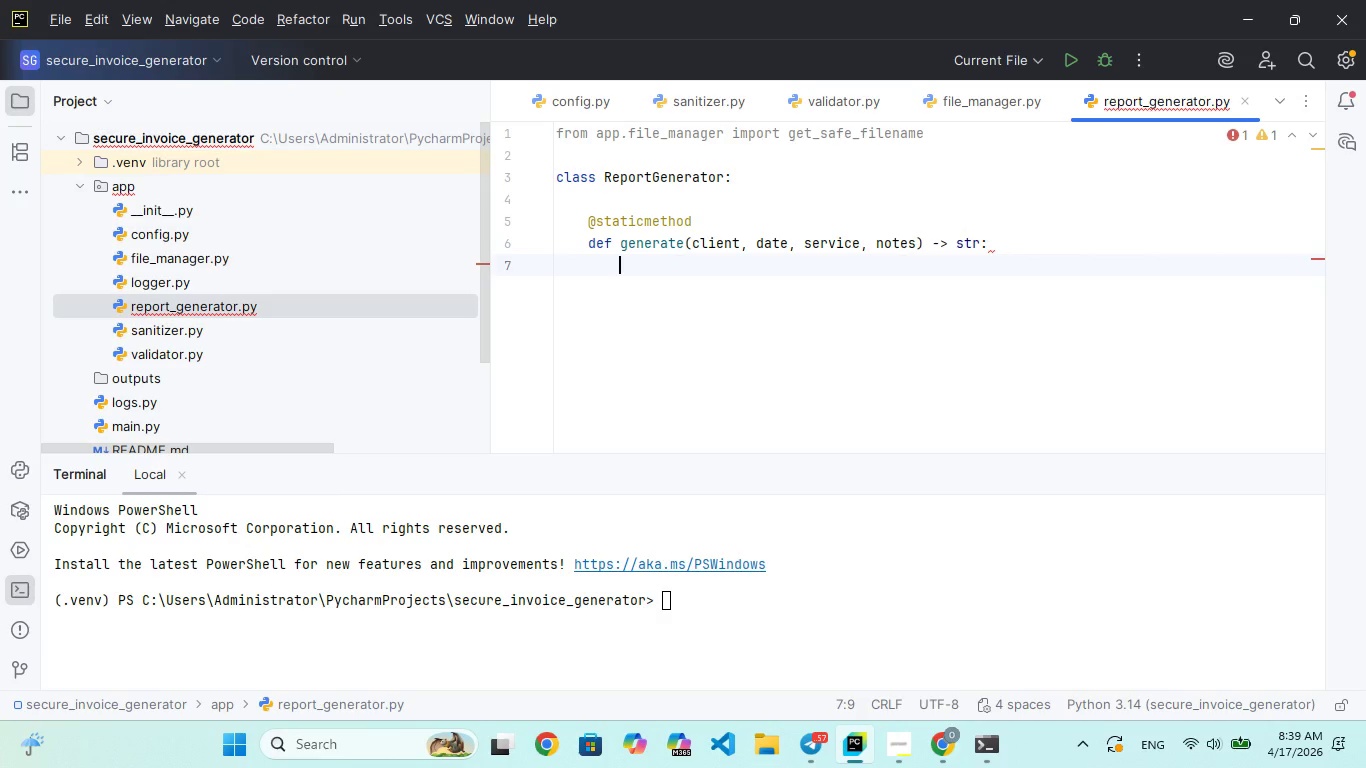 
type(file)
 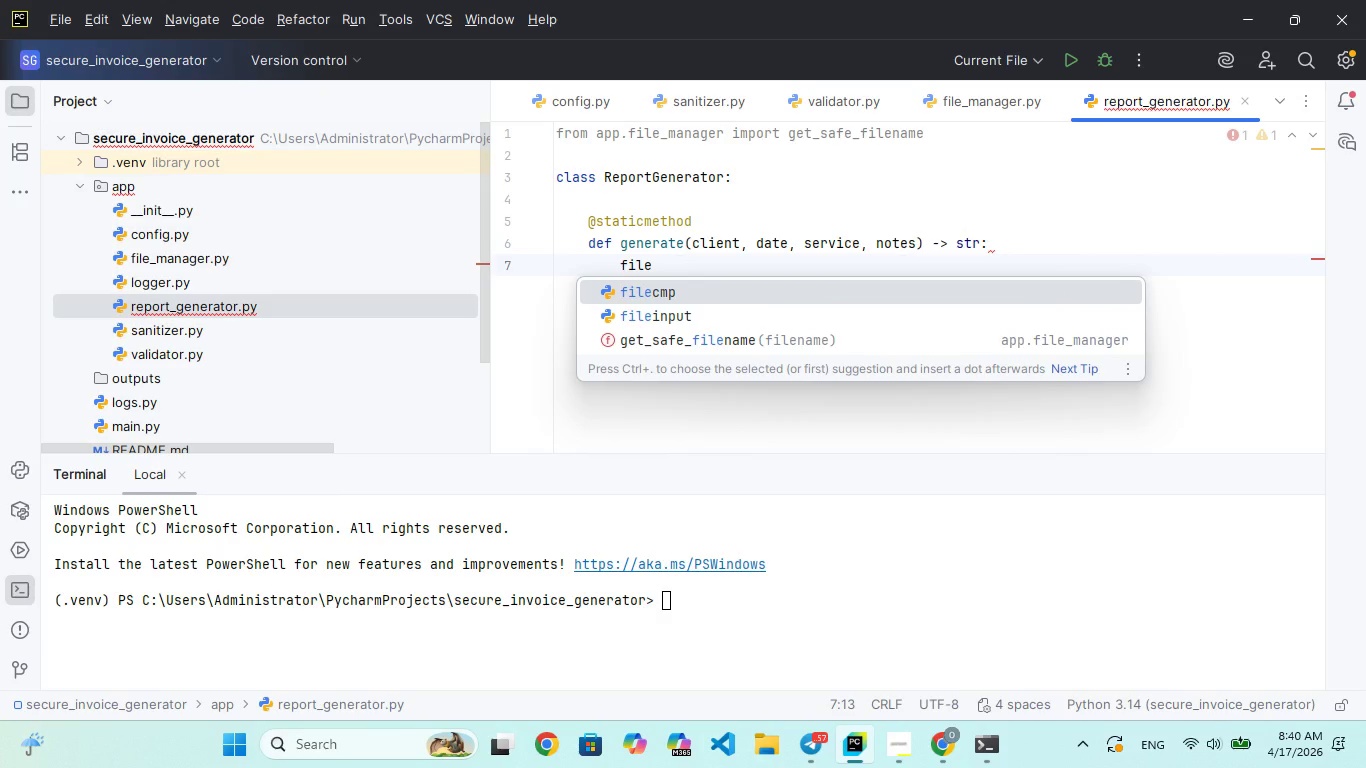 
type(nae = f)
 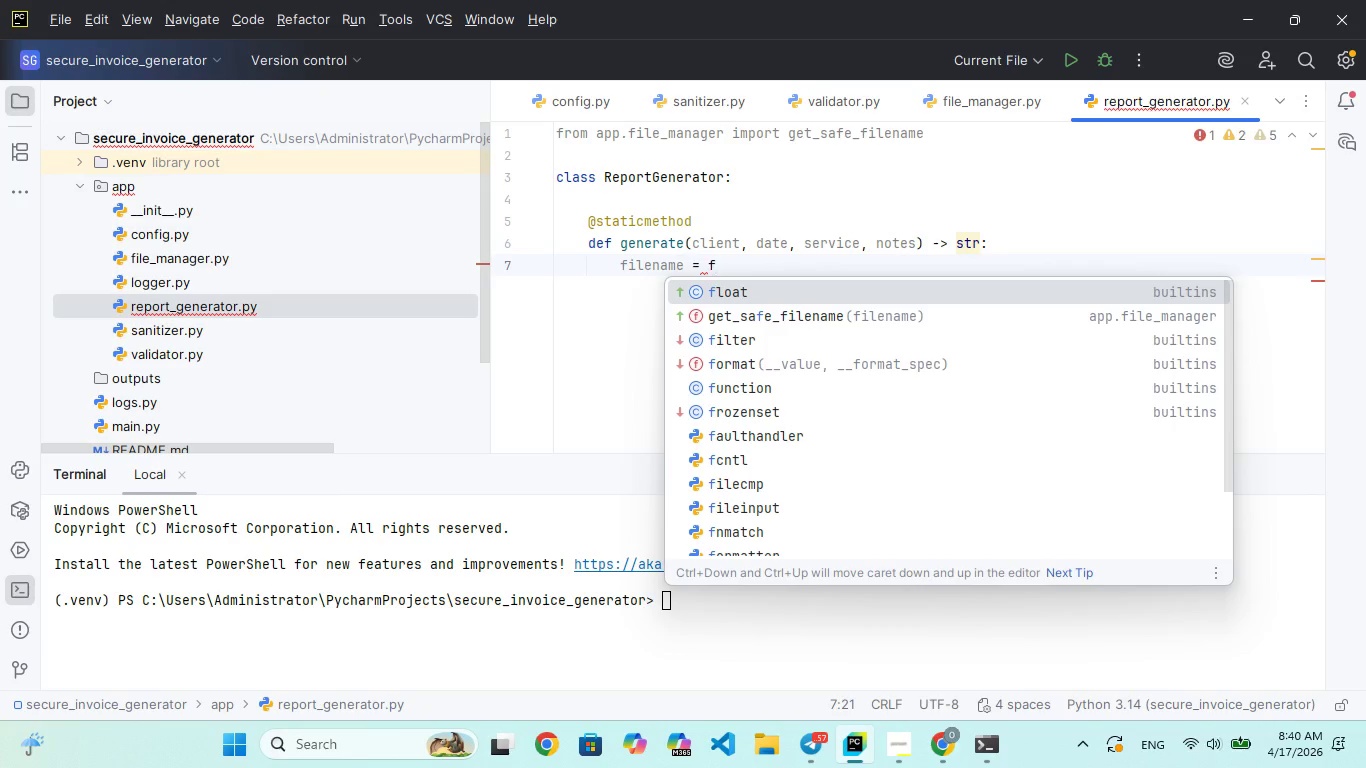 
hold_key(key=M, duration=0.34)
 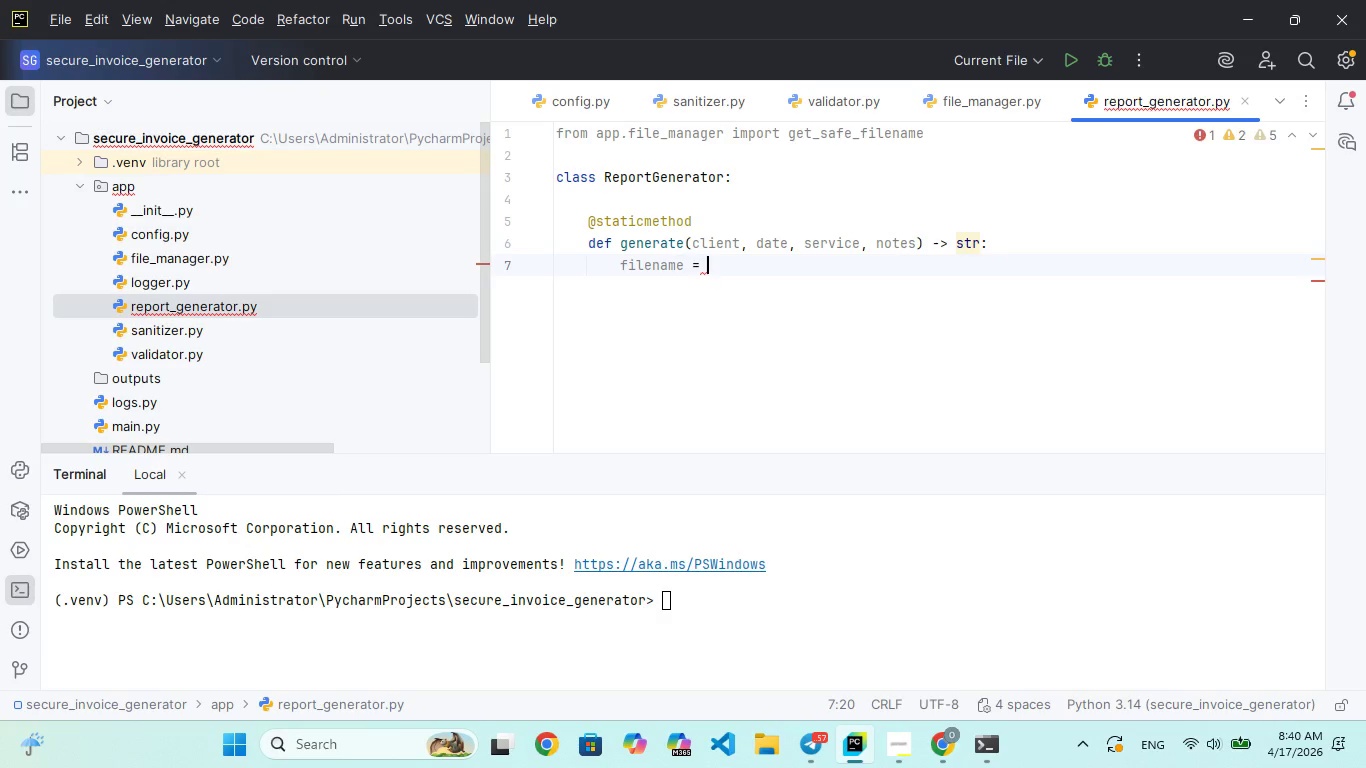 
key(Enter)
 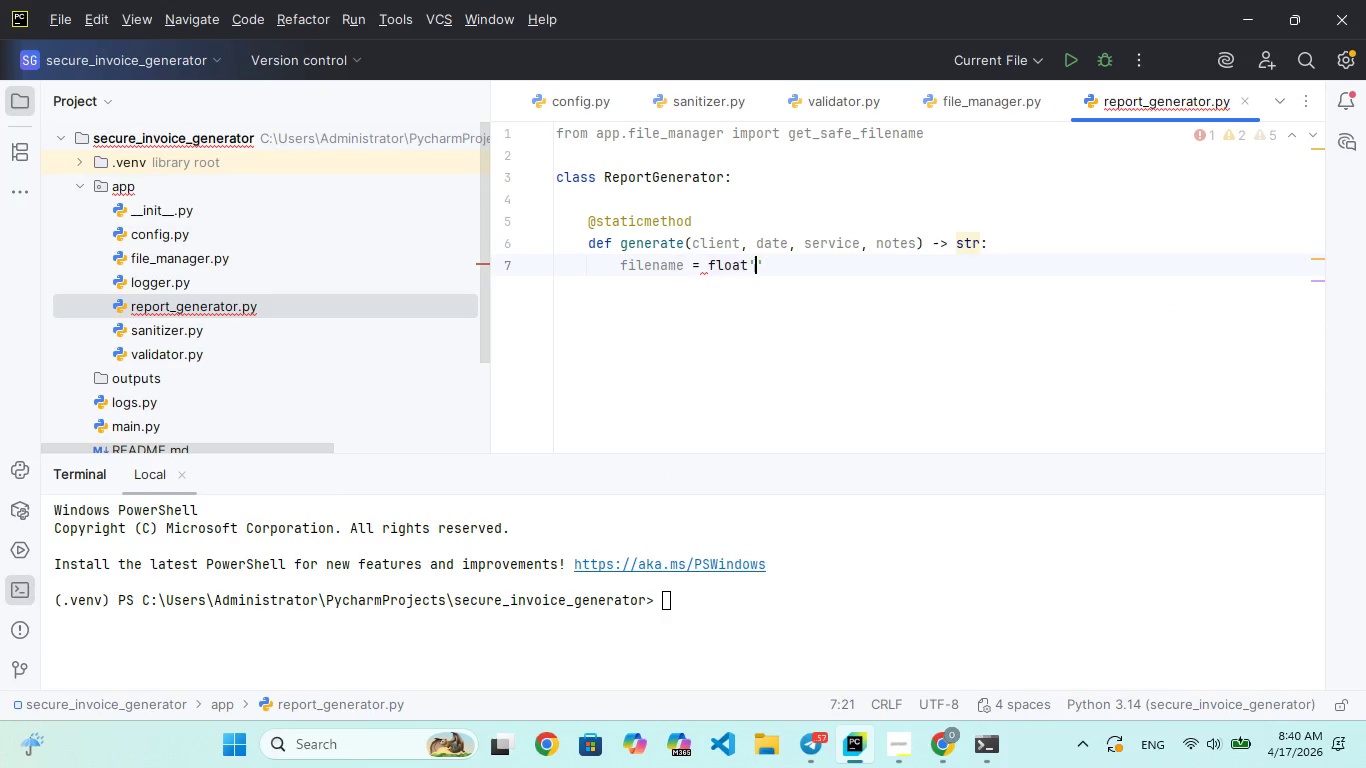 
type(')
key(Backspace)
key(Backspace)
key(Backspace)
key(Backspace)
key(Backspace)
type("{client)
 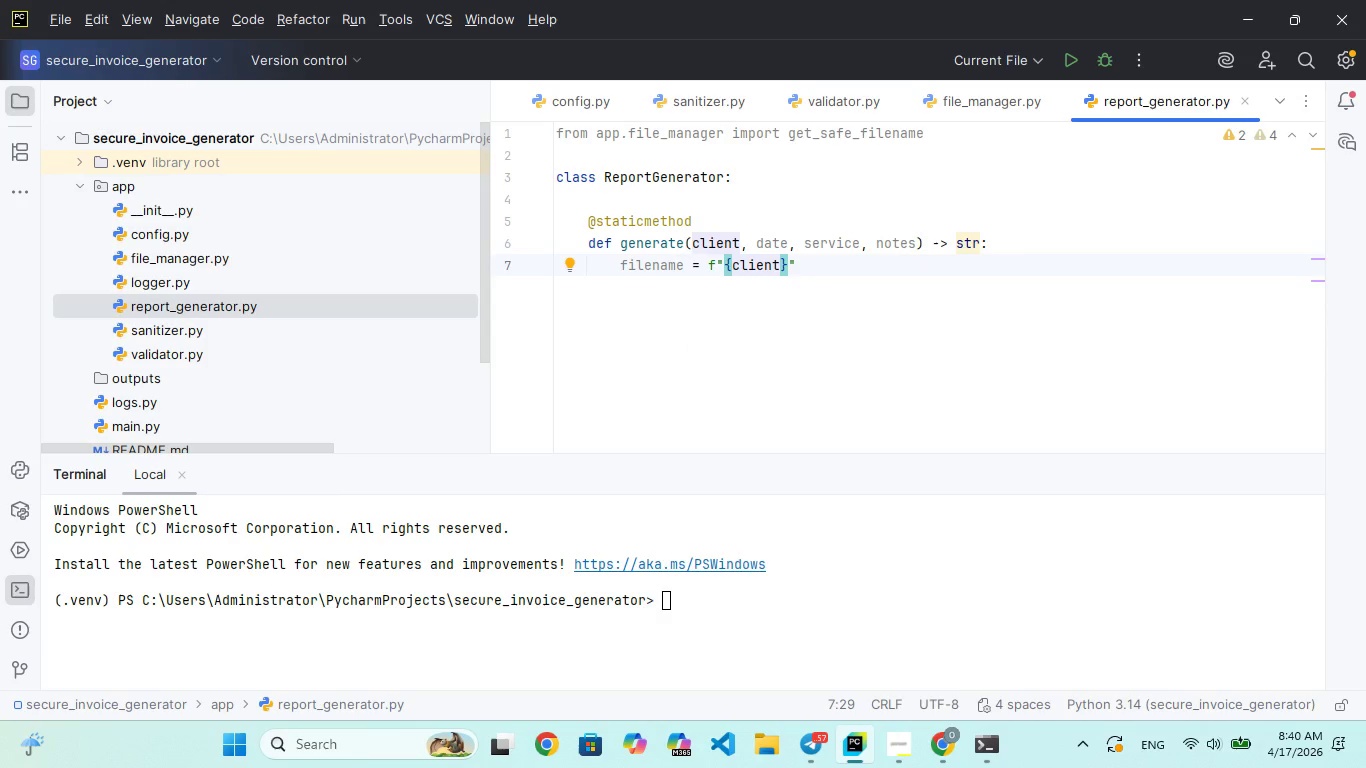 
key(ArrowRight)
 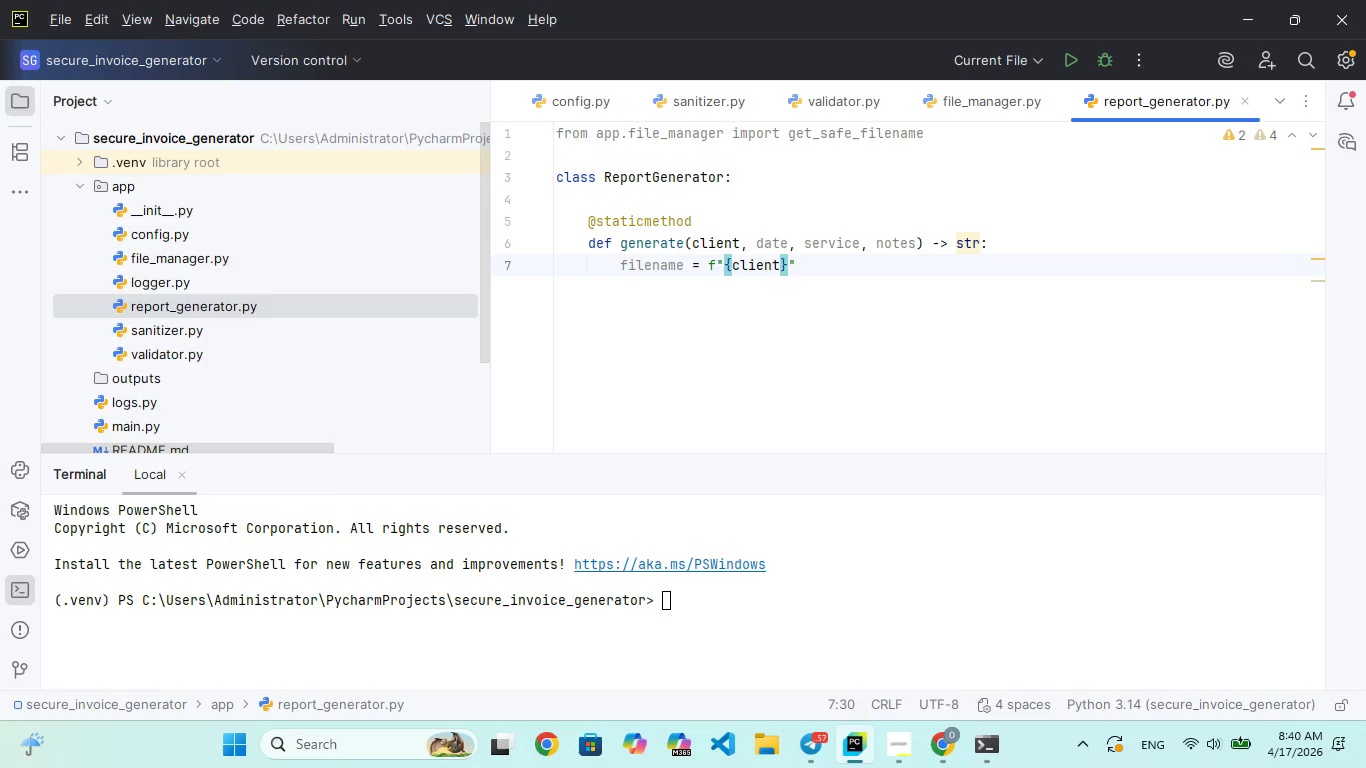 
type(_{dae)
 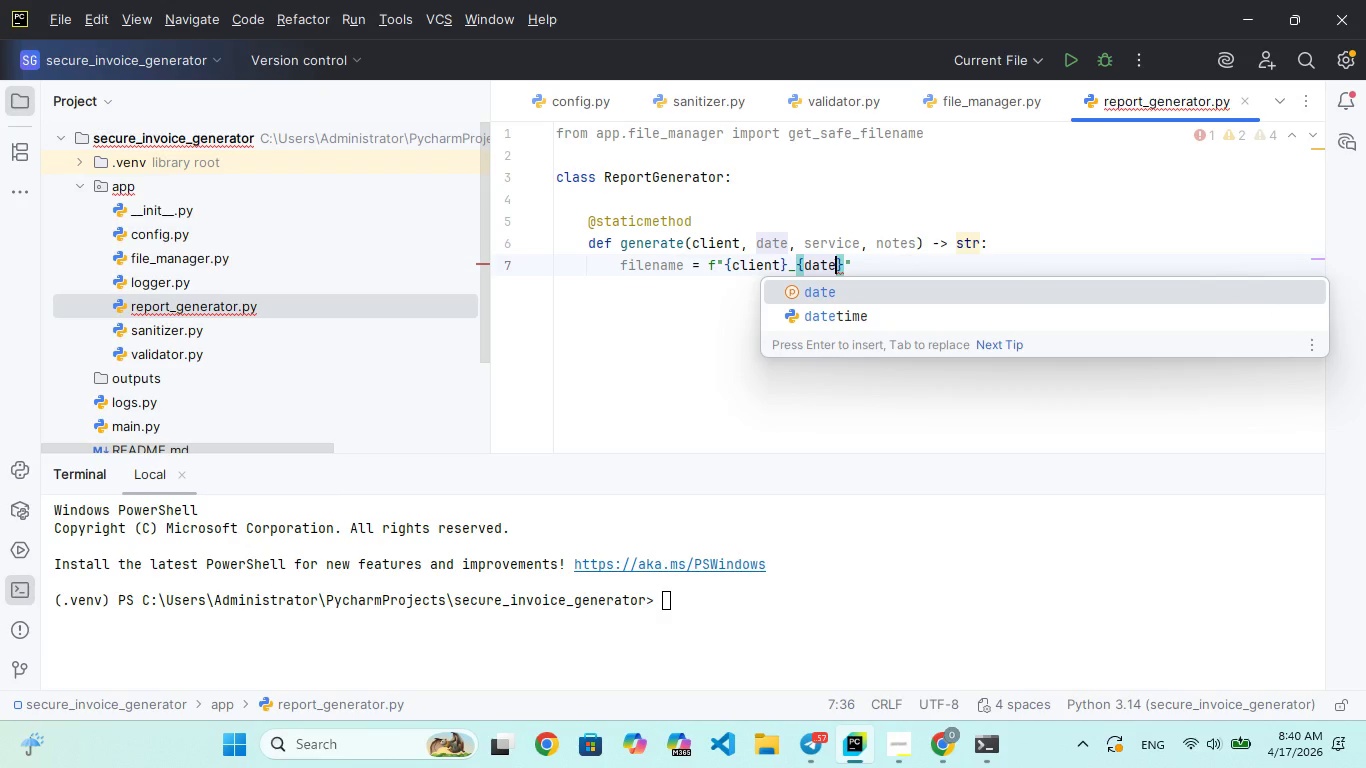 
 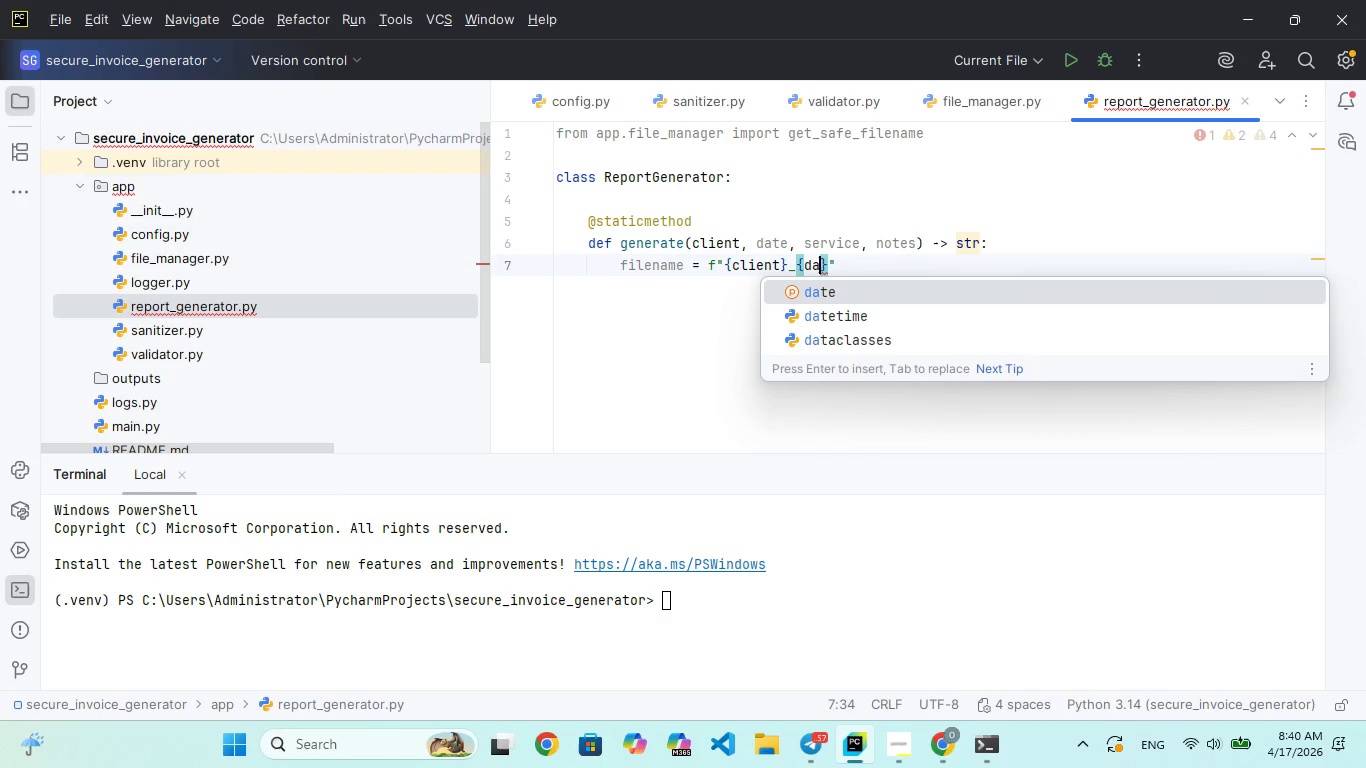 
hold_key(key=T, duration=0.39)
 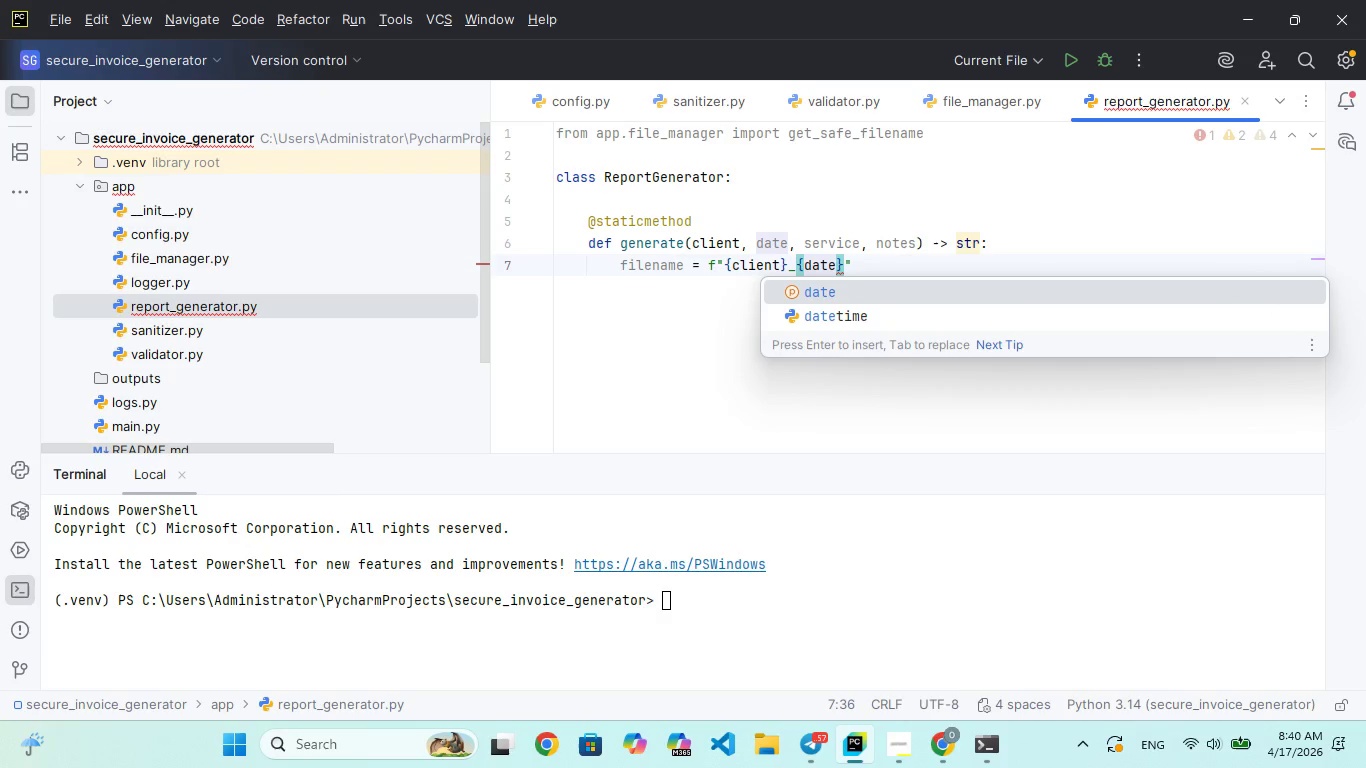 
key(ArrowRight)
 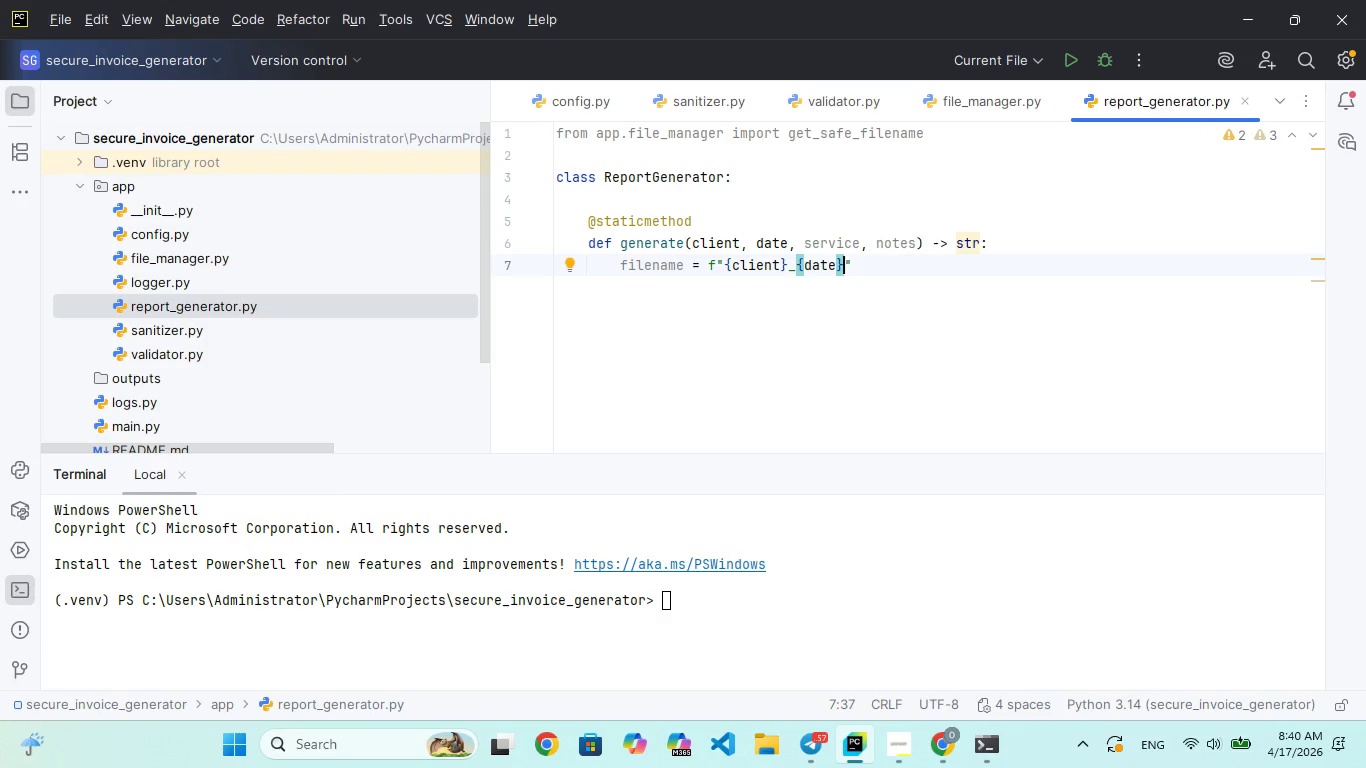 
type(.txt)
 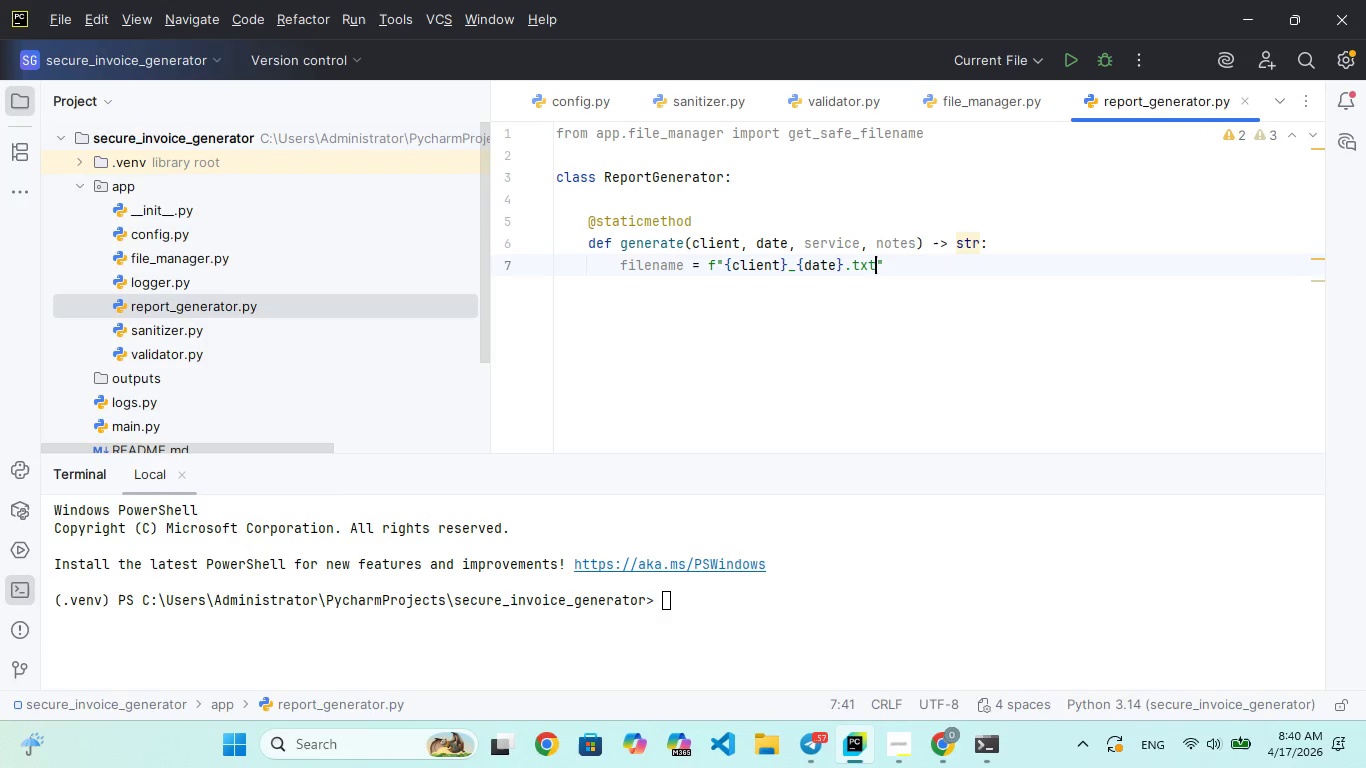 
key(ArrowRight)
 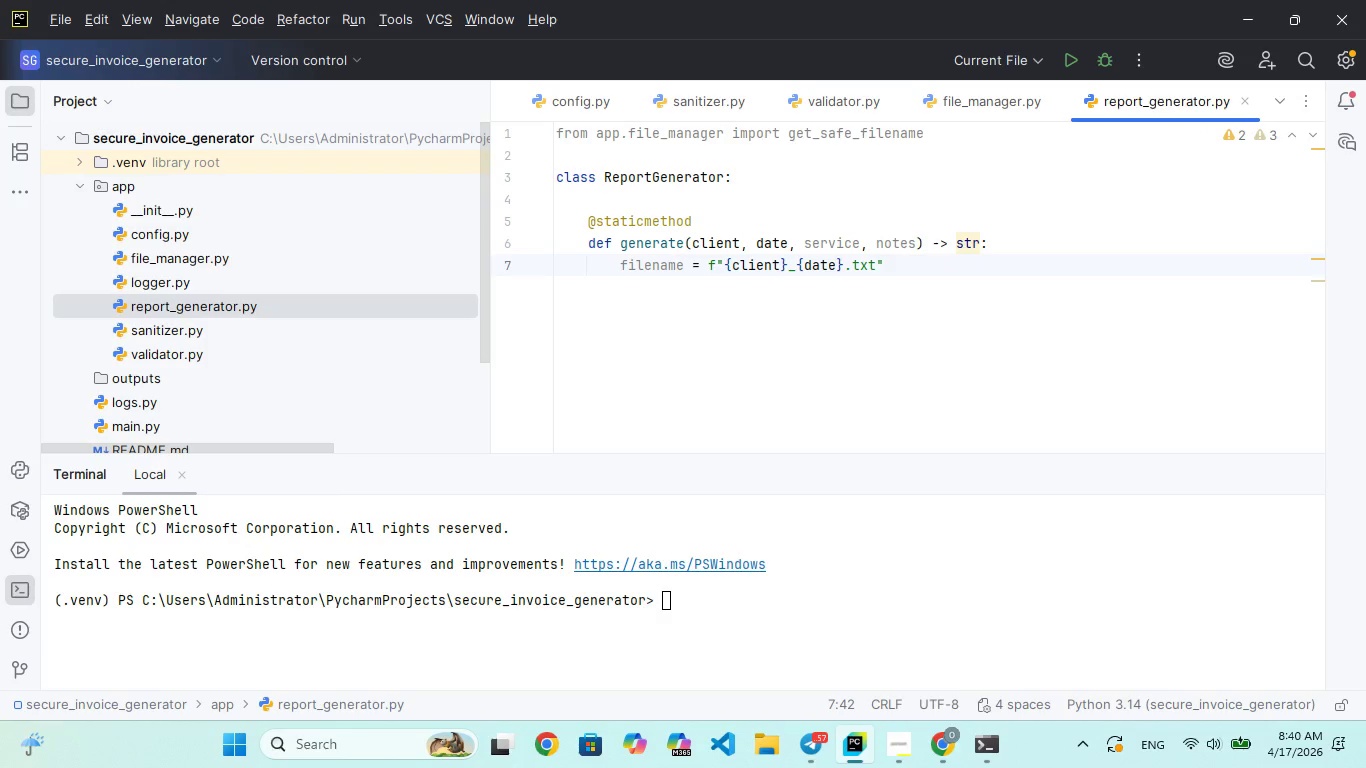 
key(Enter)
 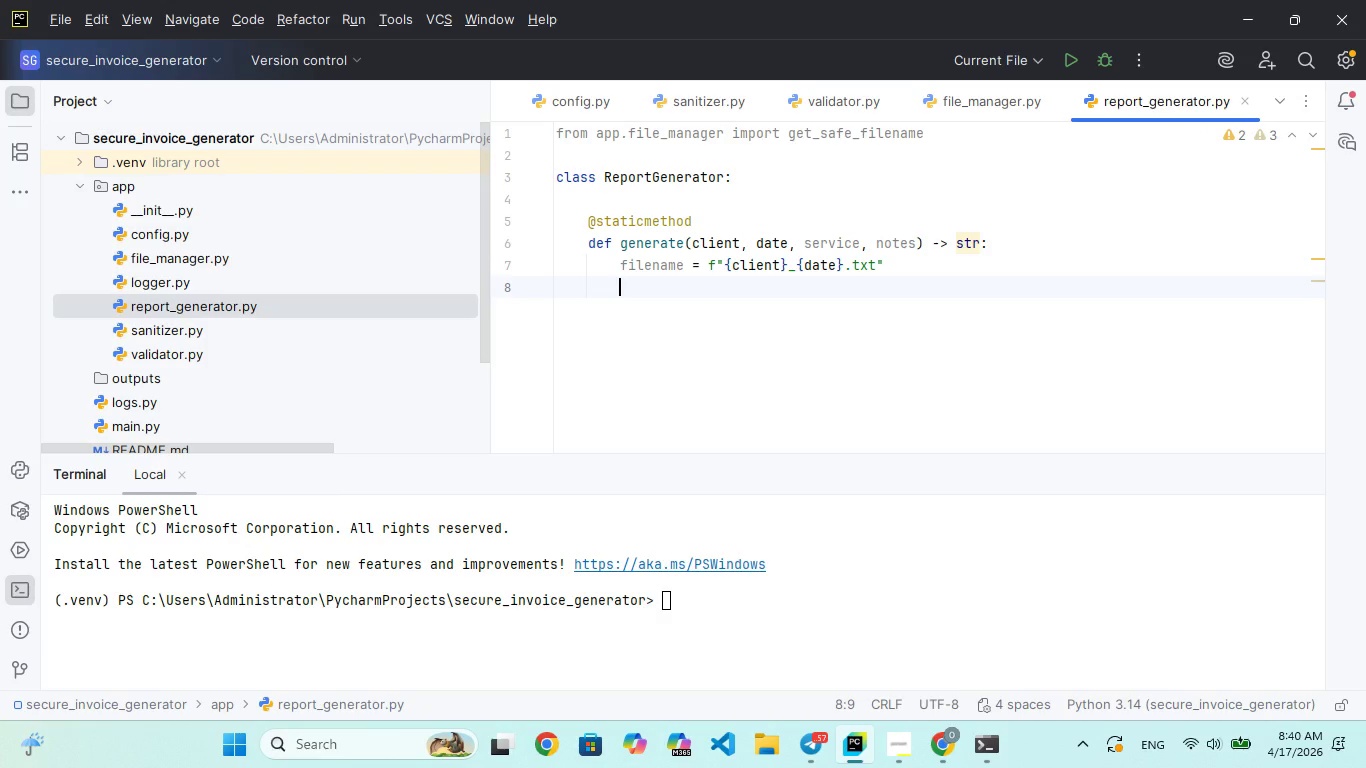 
type(path = gt_safe)
 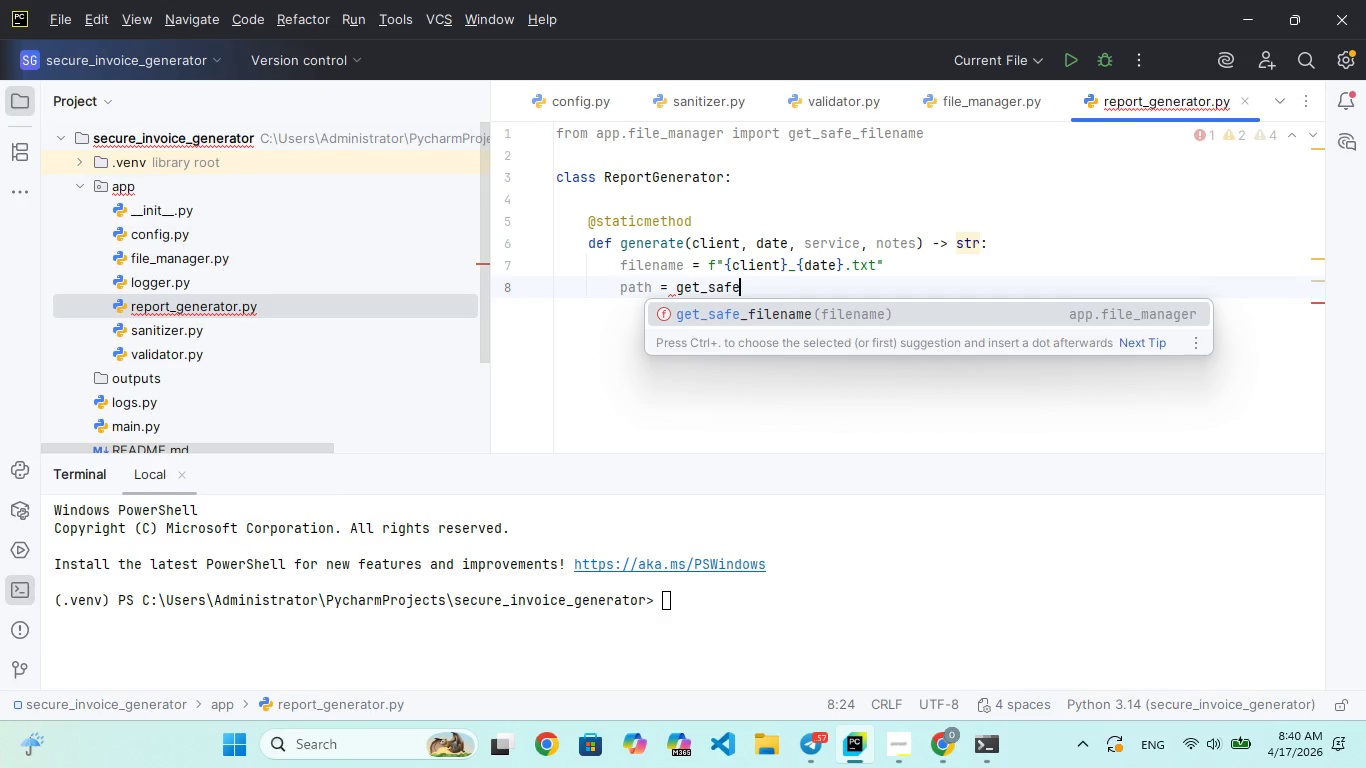 
key(Enter)
 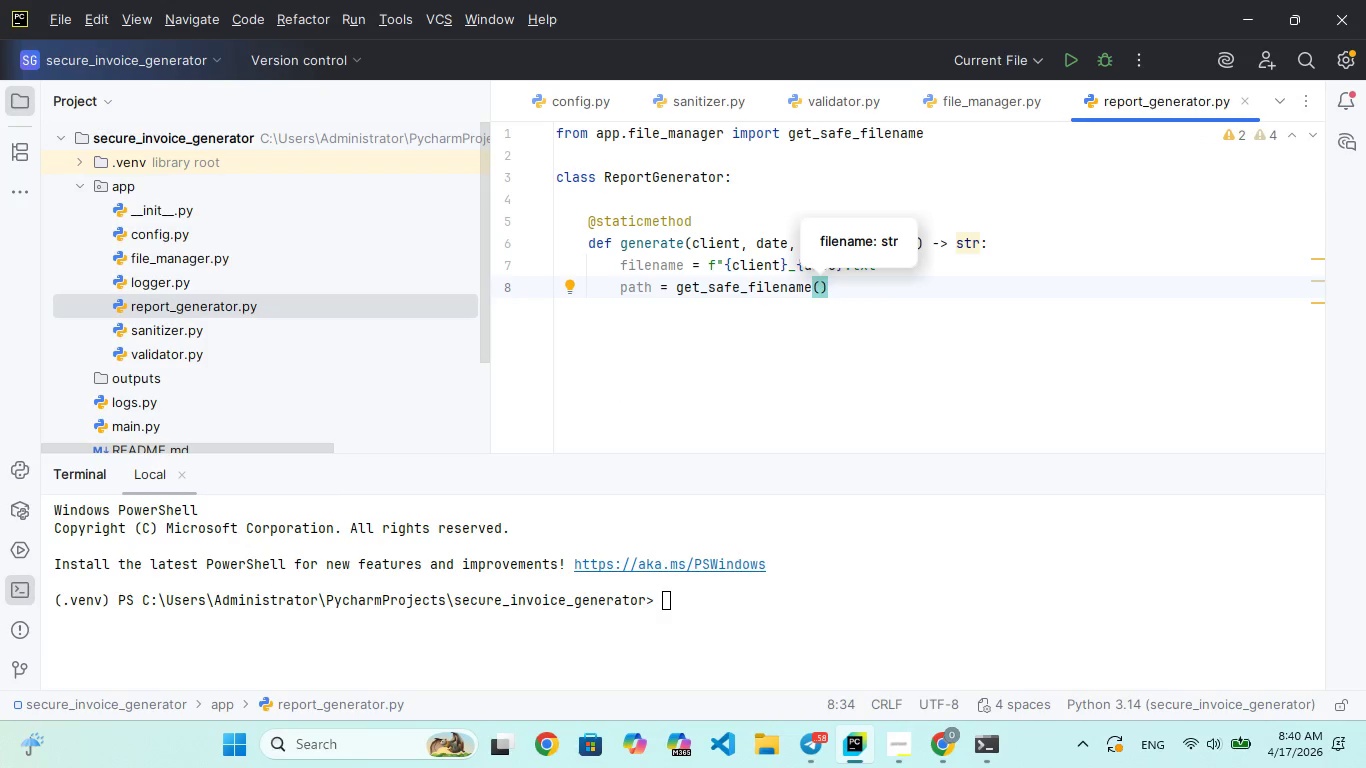 
type(fil)
 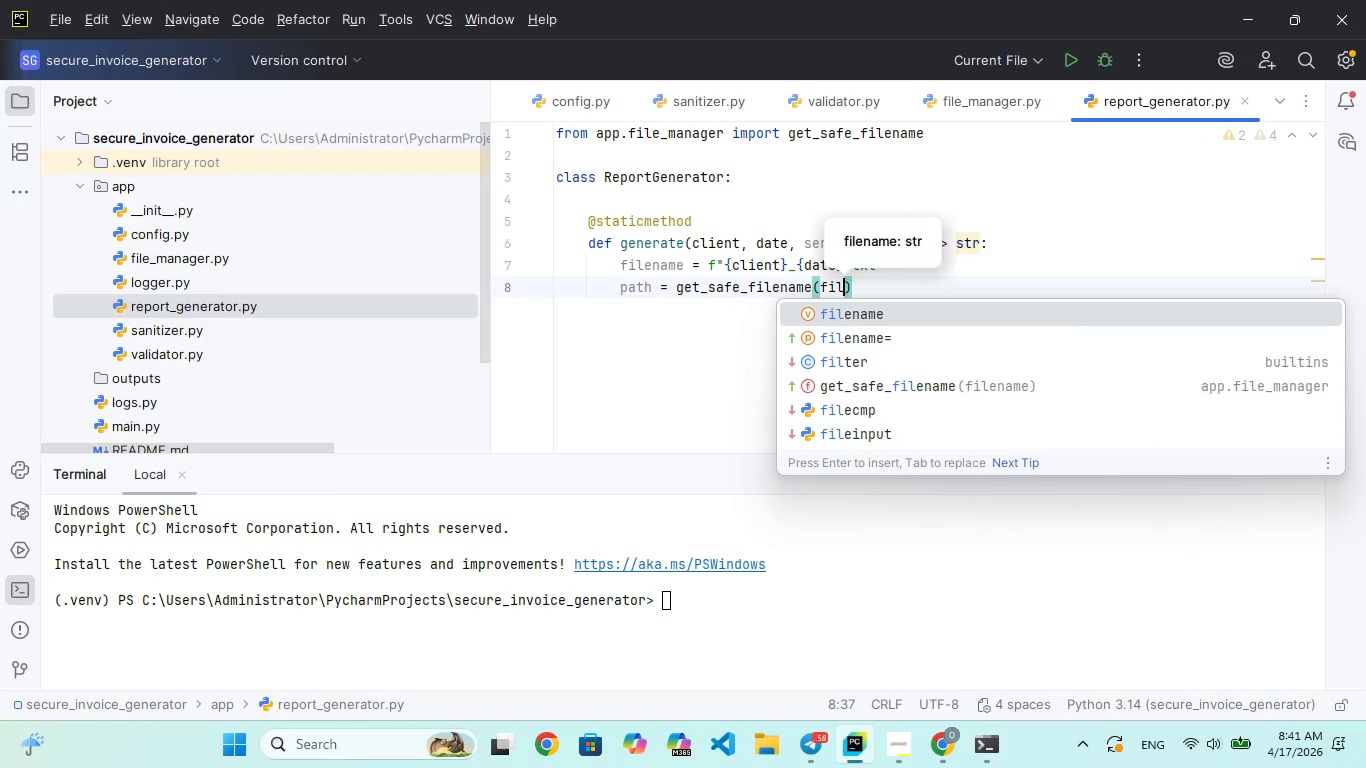 
key(Enter)
 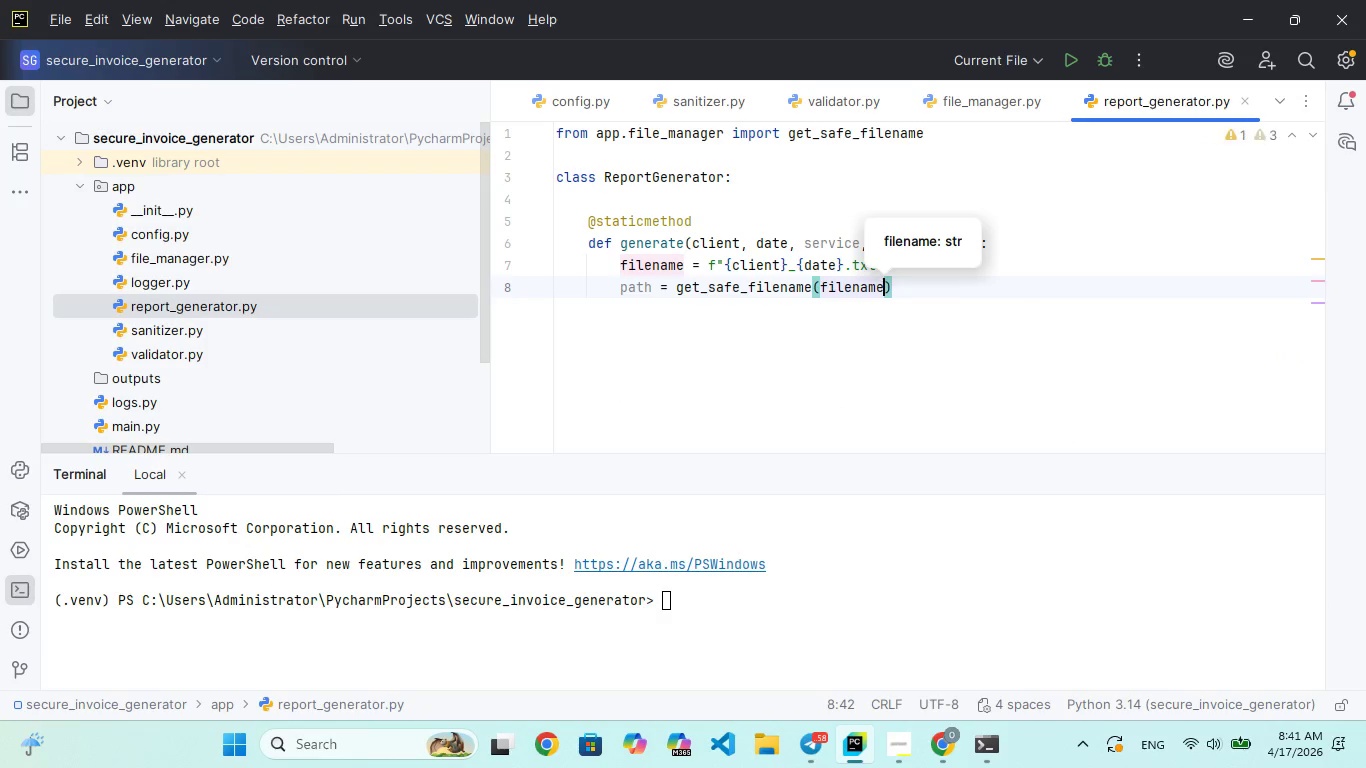 
key(ArrowRight)
 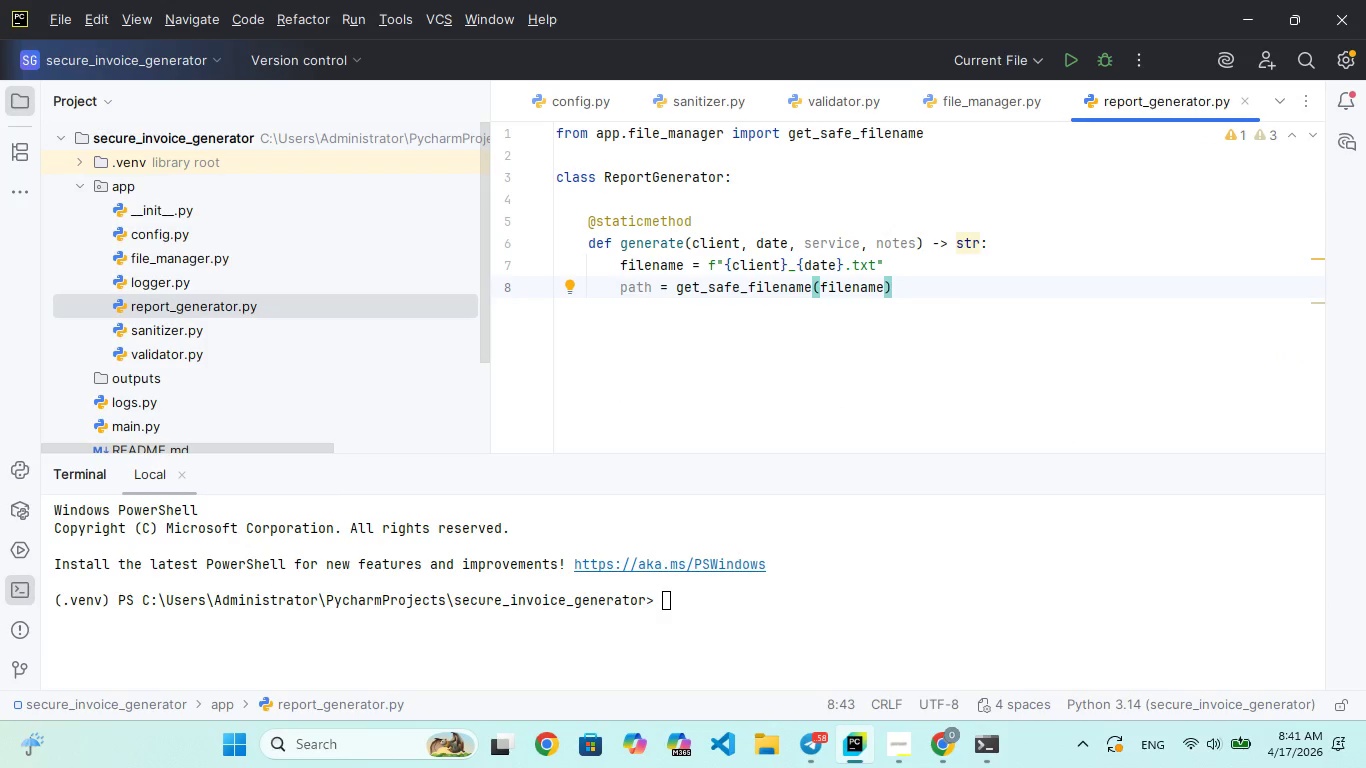 
key(Enter)
 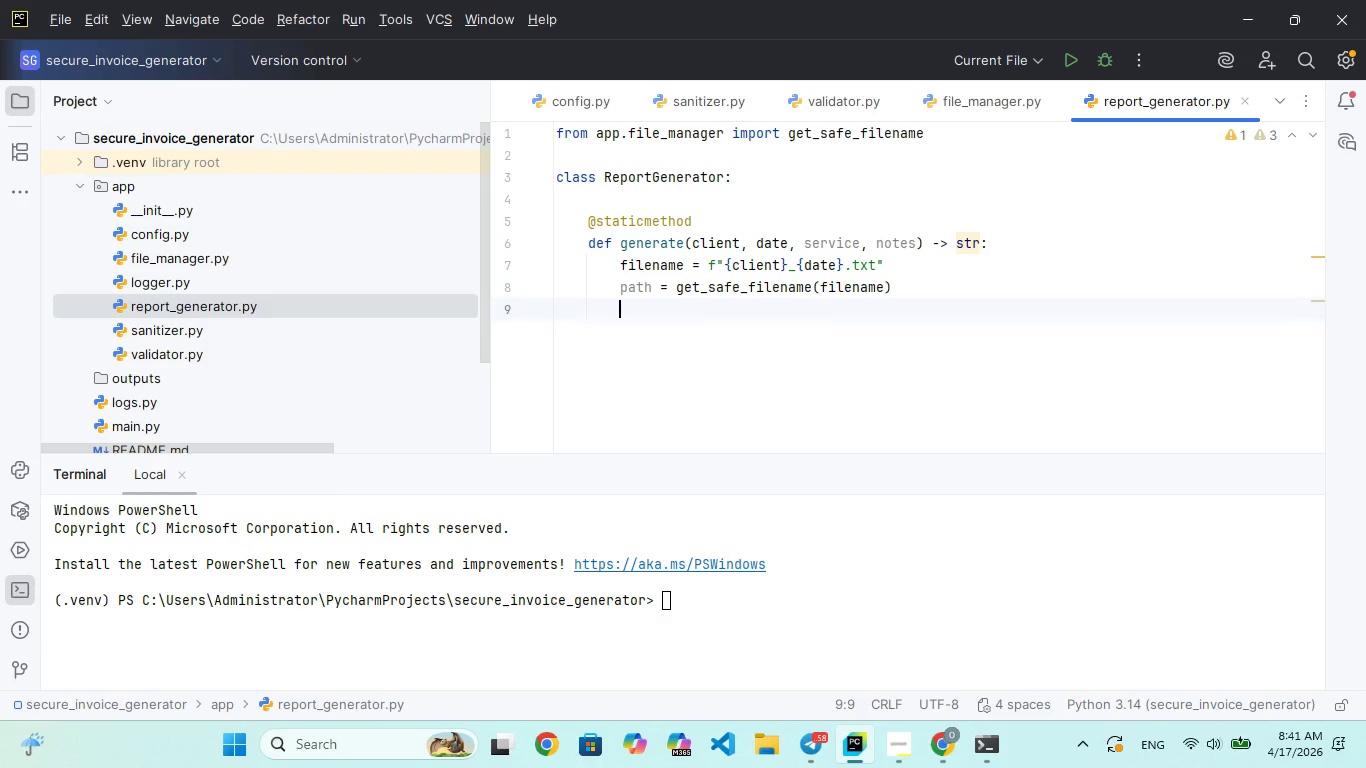 
key(Enter)
 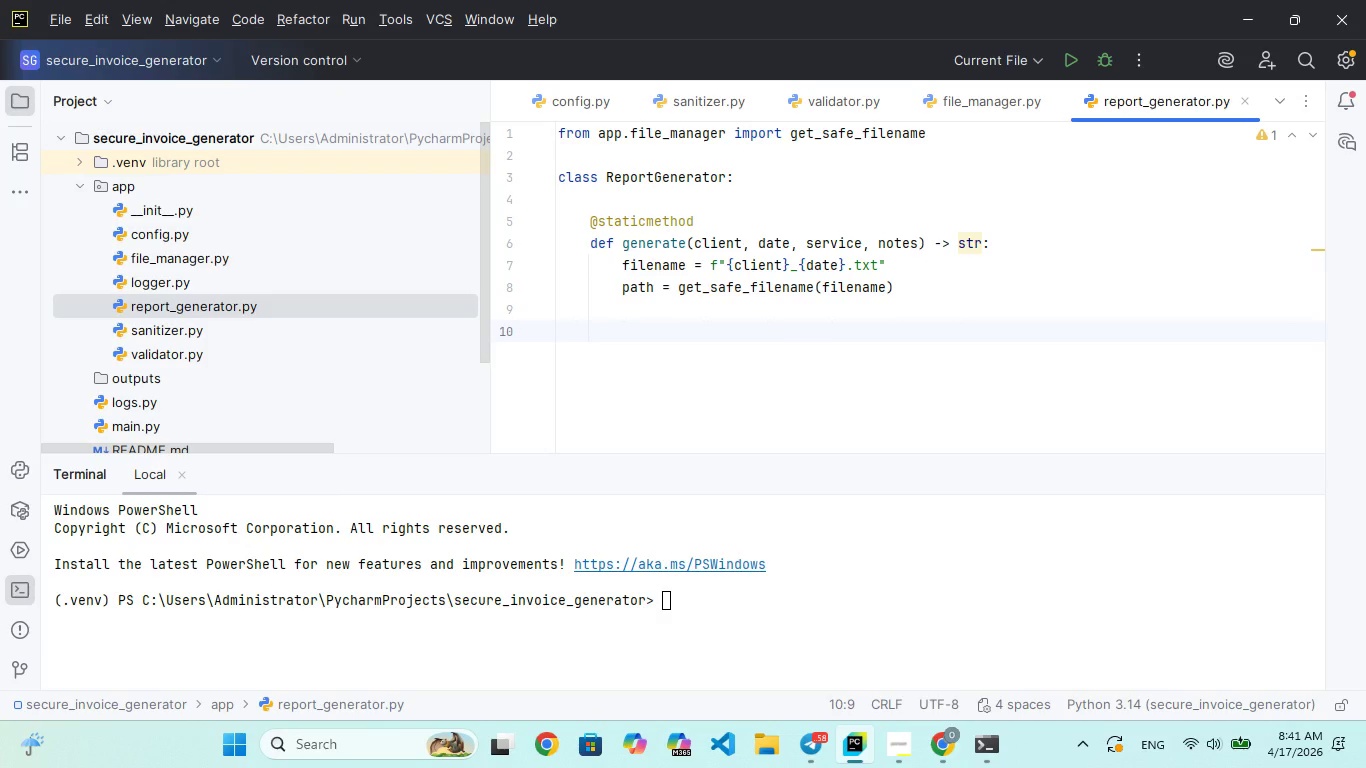 
type(content = ()
 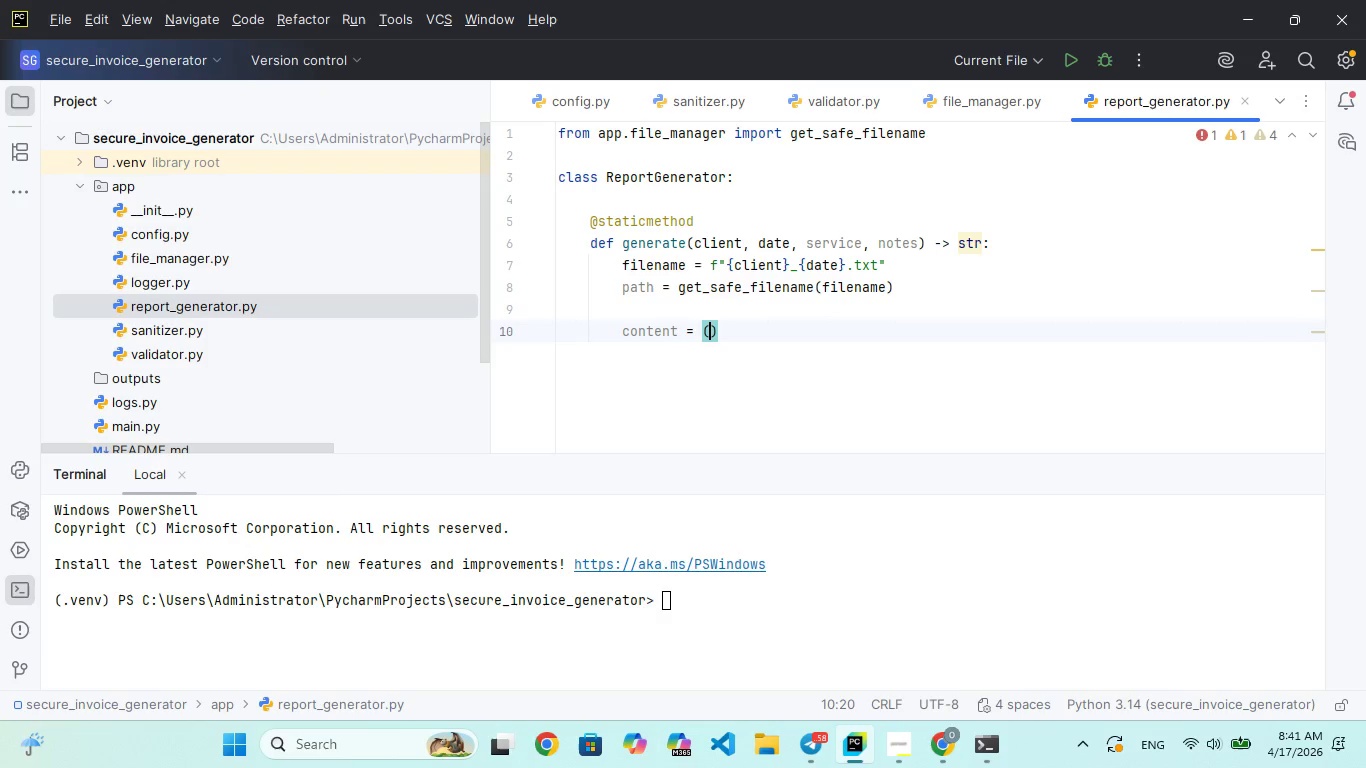 
key(Enter)
 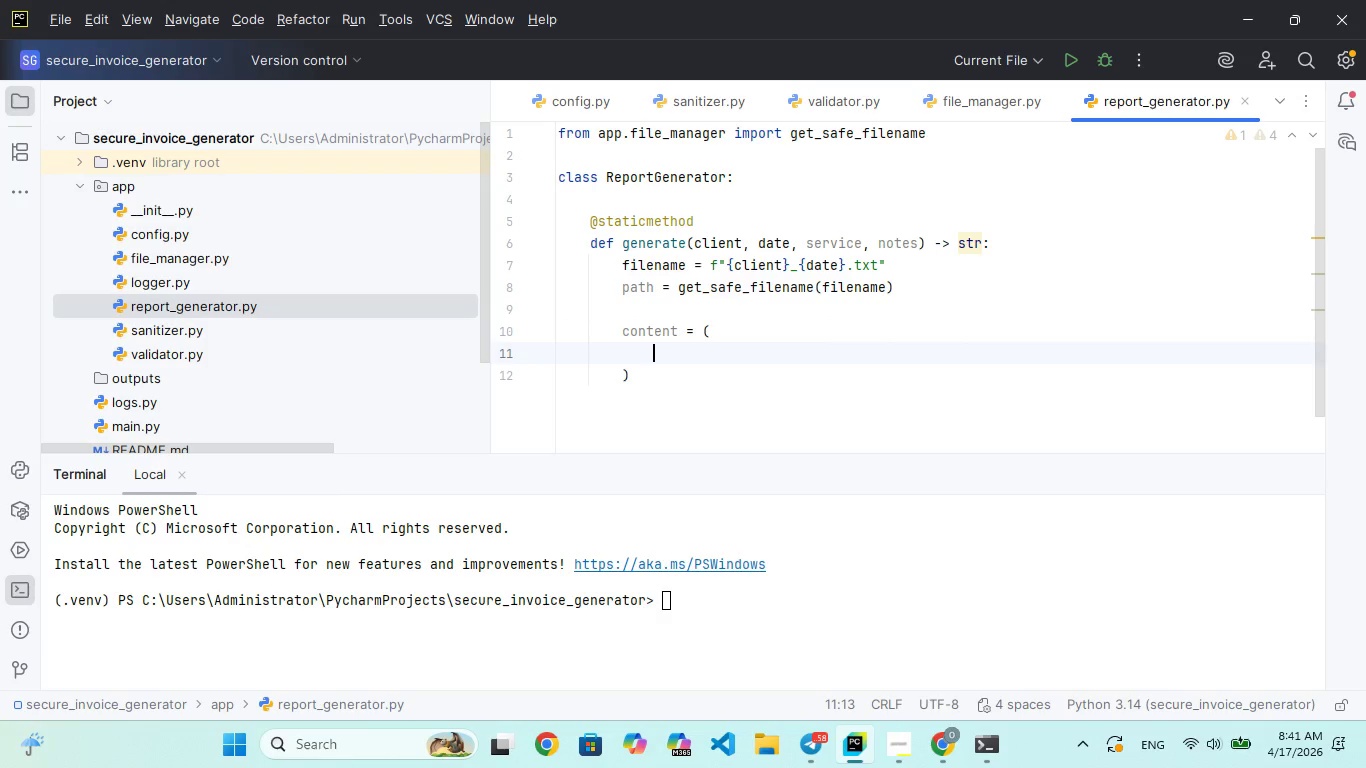 
type("=== Paws )
 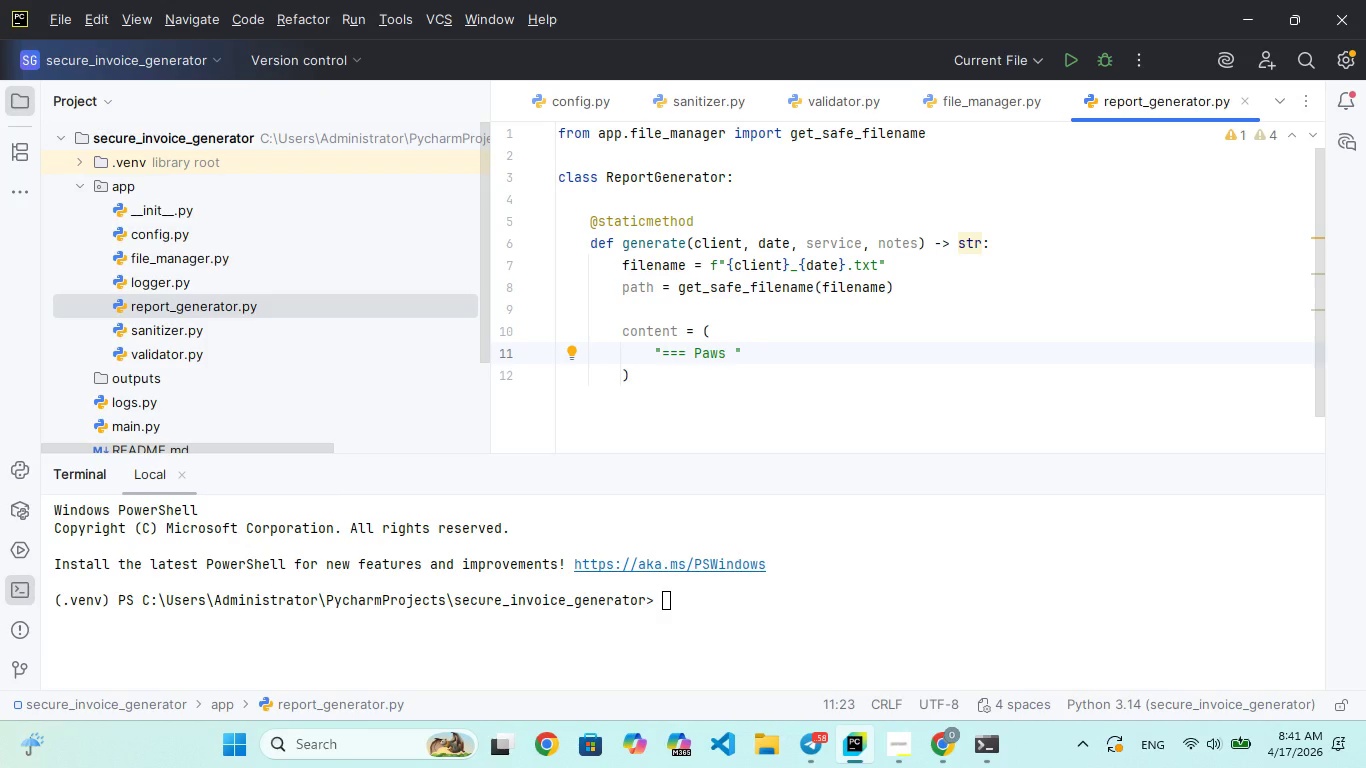 
hold_key(key=ShiftLeft, duration=1.52)
 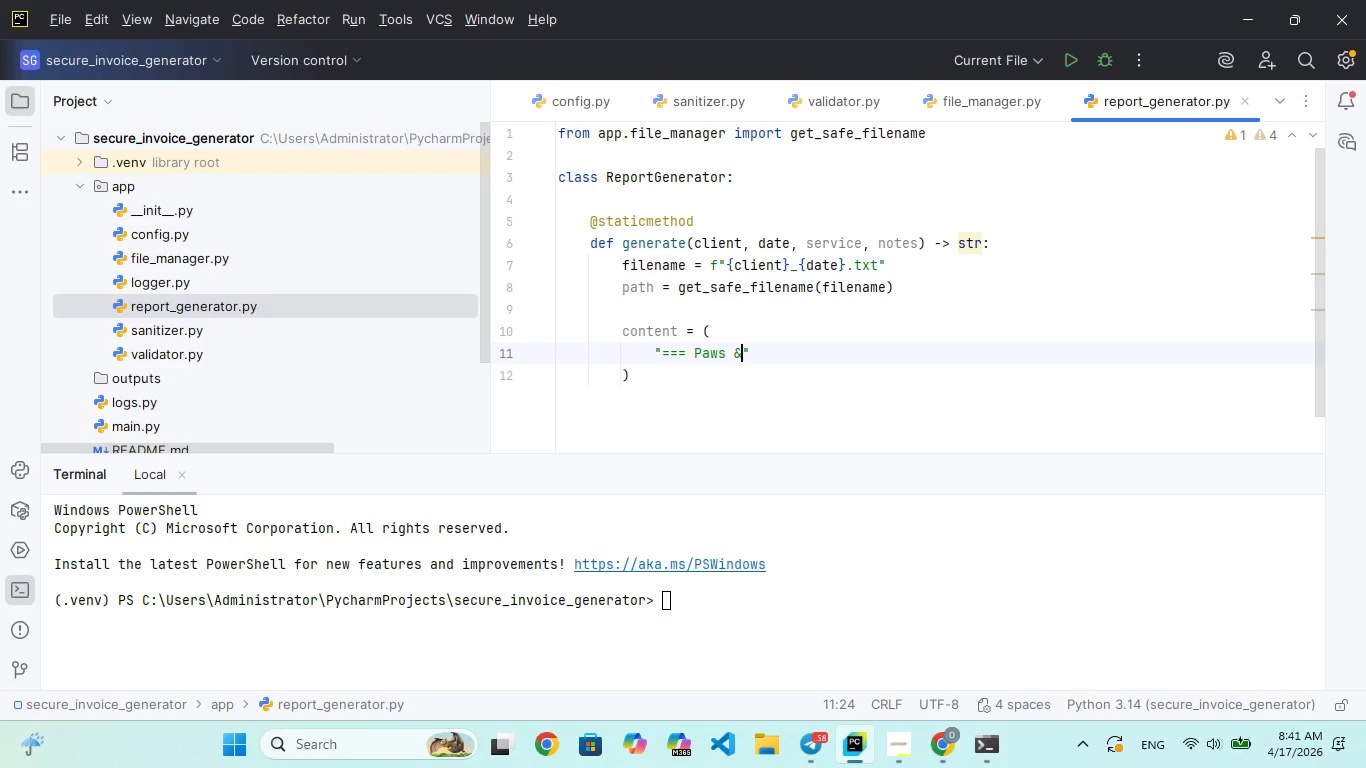 
type(& Paths)
 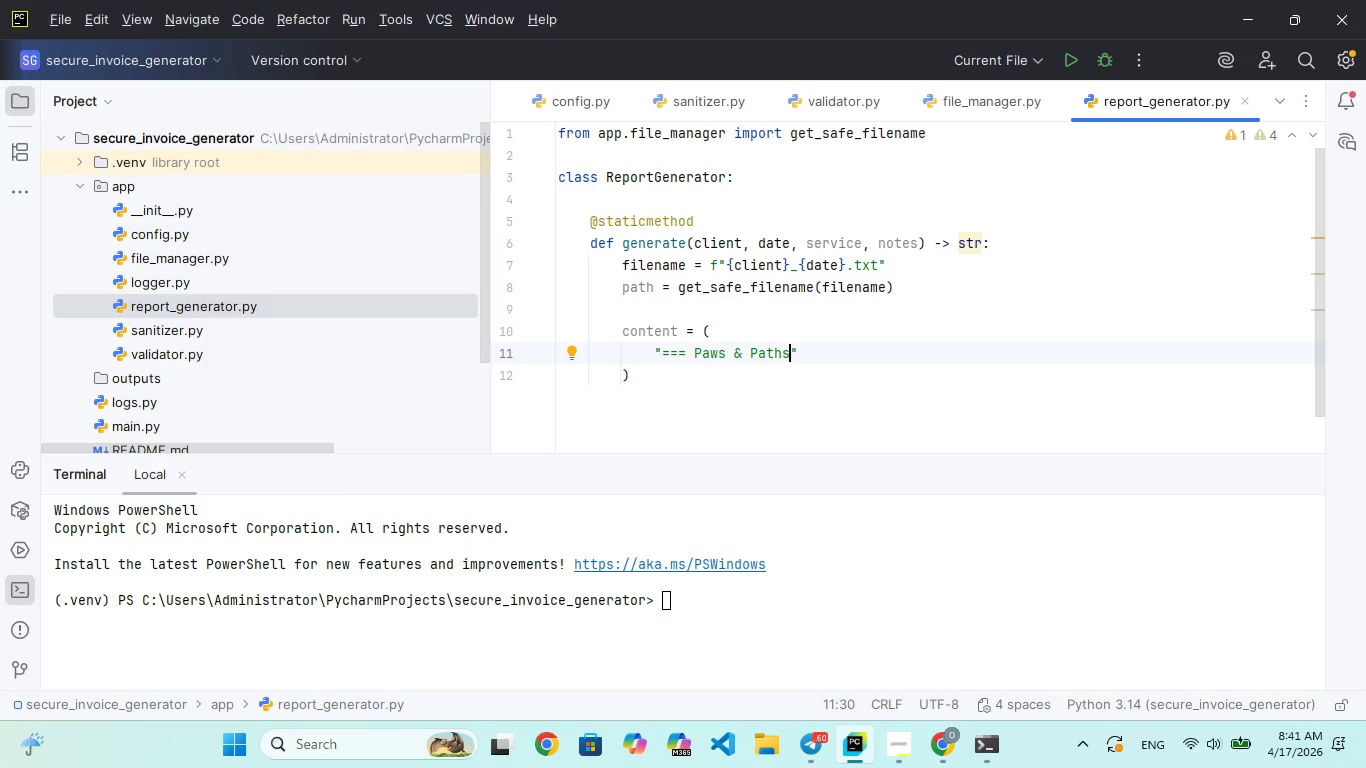 
type( Services \\)
key(Backspace)
key(Backspace)
key(Backspace)
key(Backspace)
type( )
 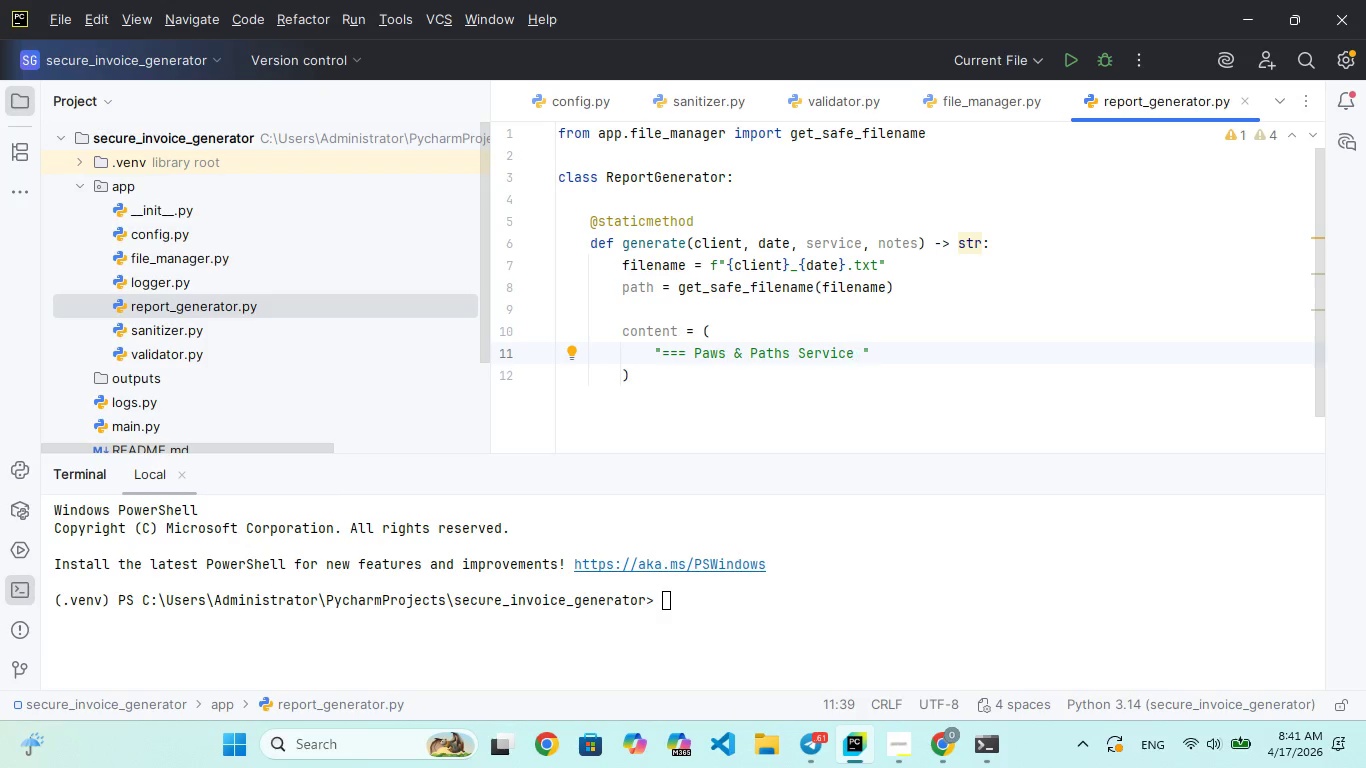 
type(Rport)
 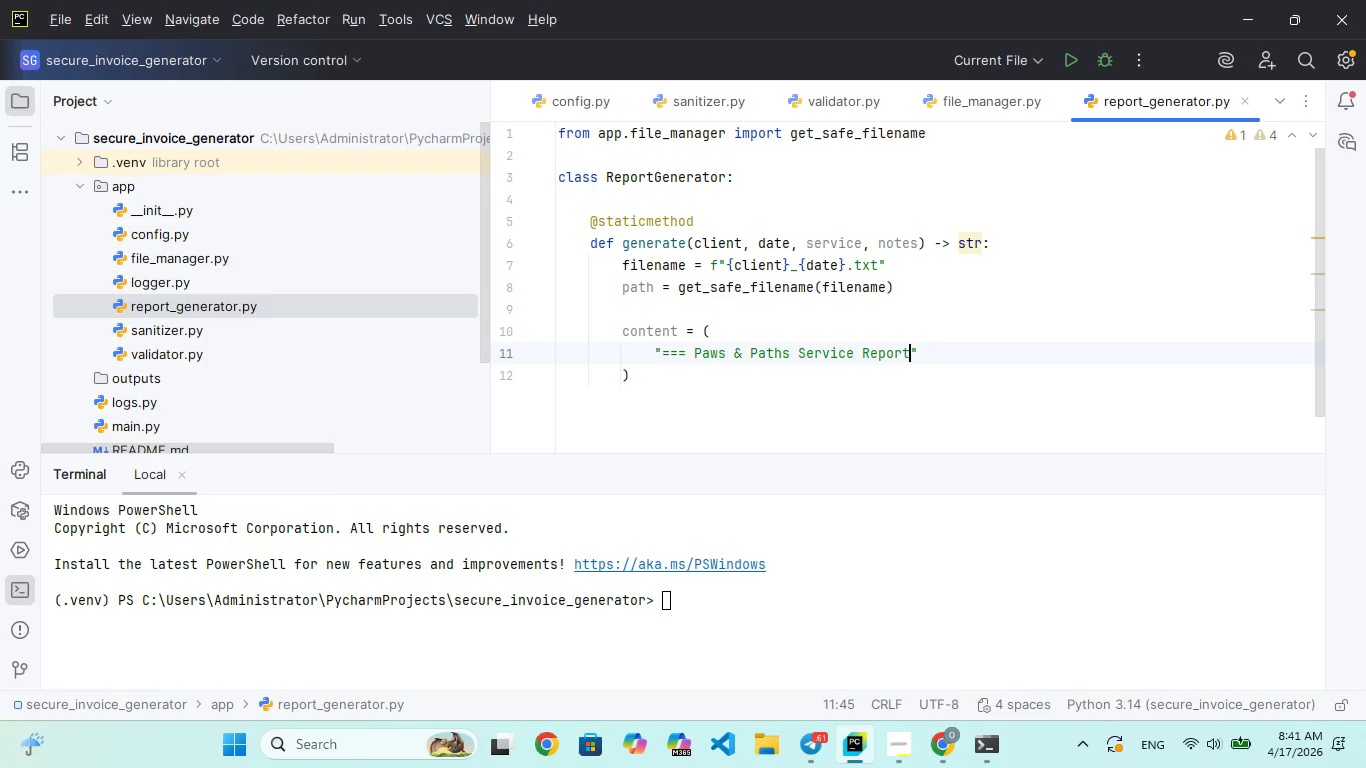 
hold_key(key=E, duration=0.31)
 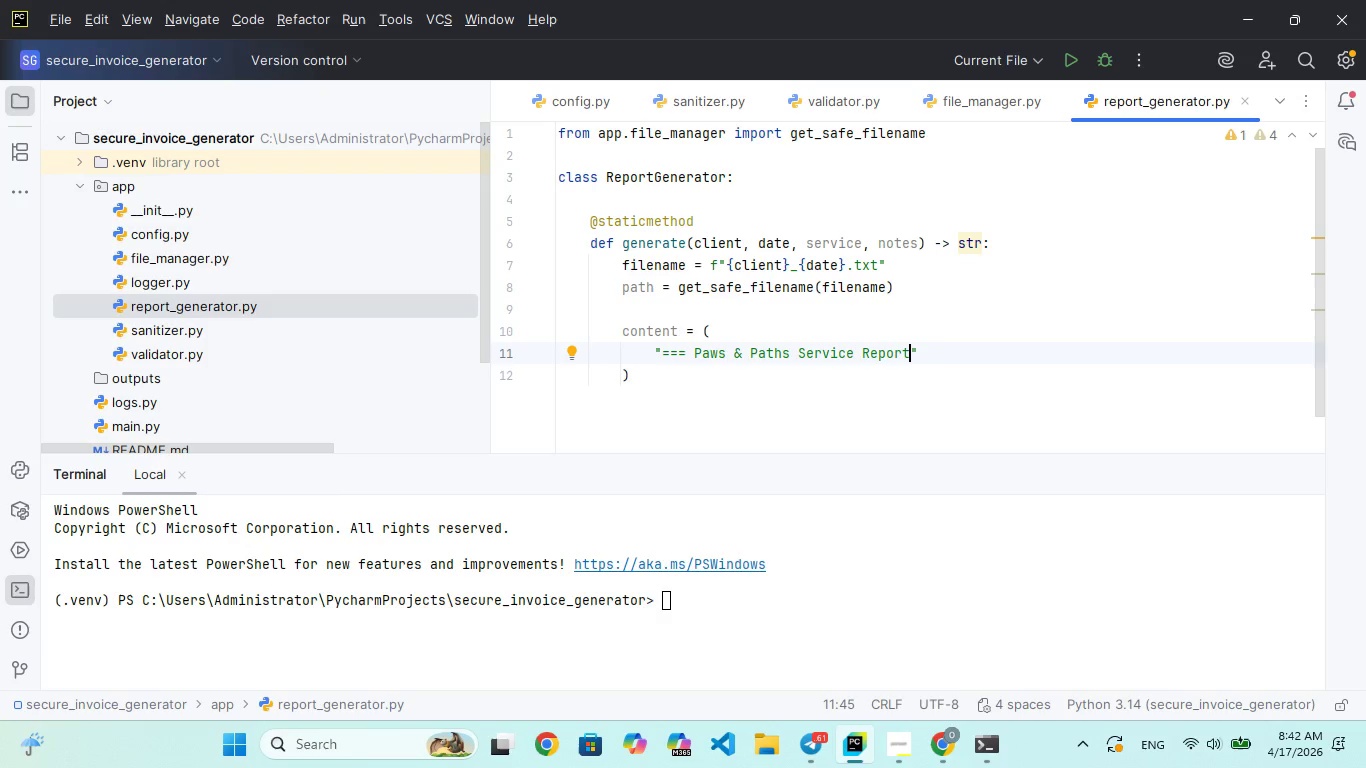 
key(Space)
 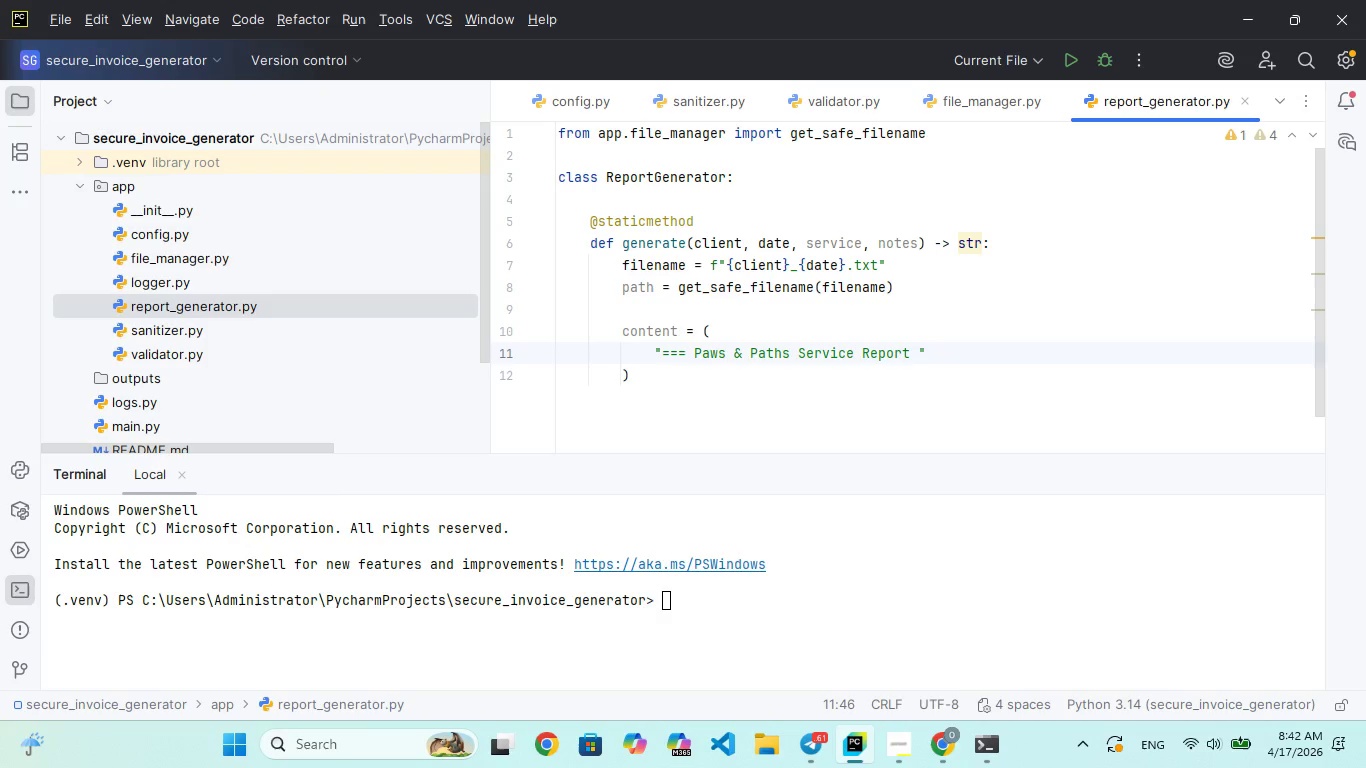 
key(Equal)
 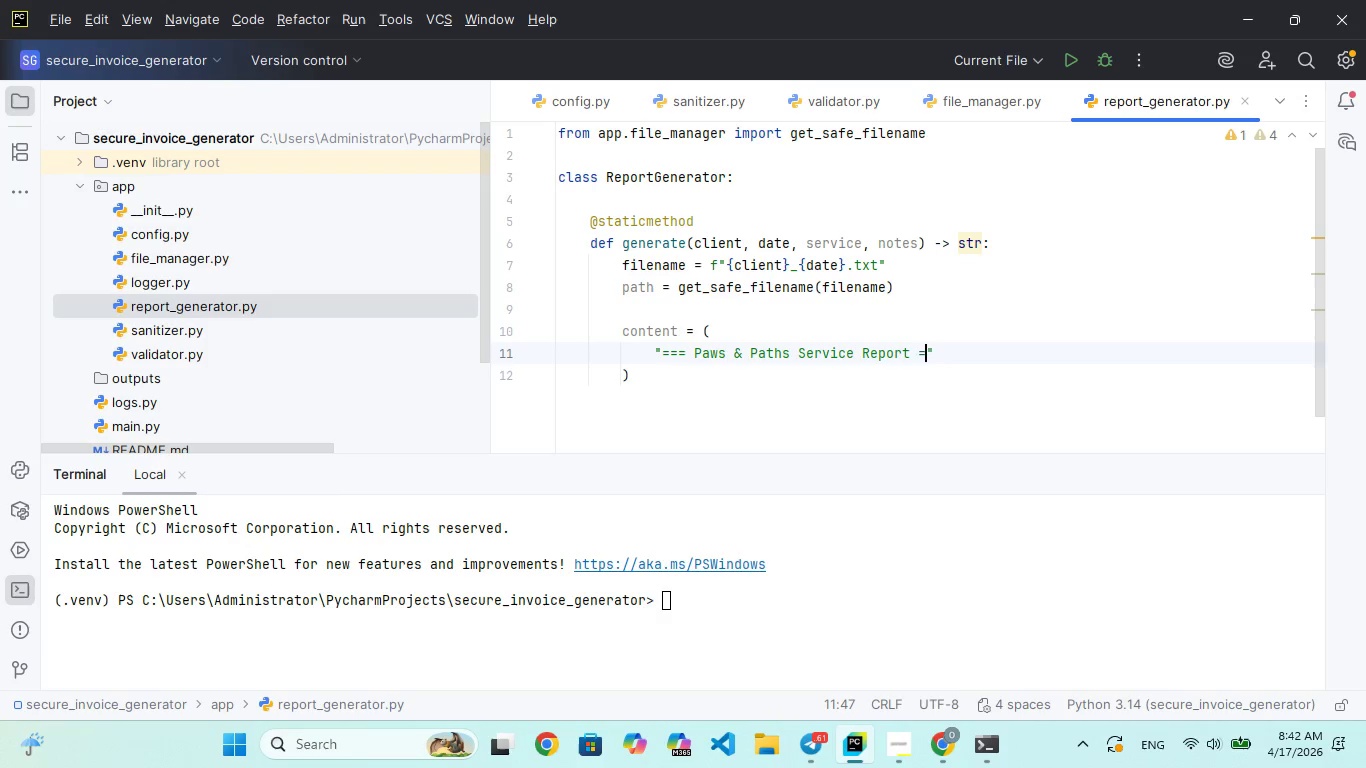 
key(Equal)
 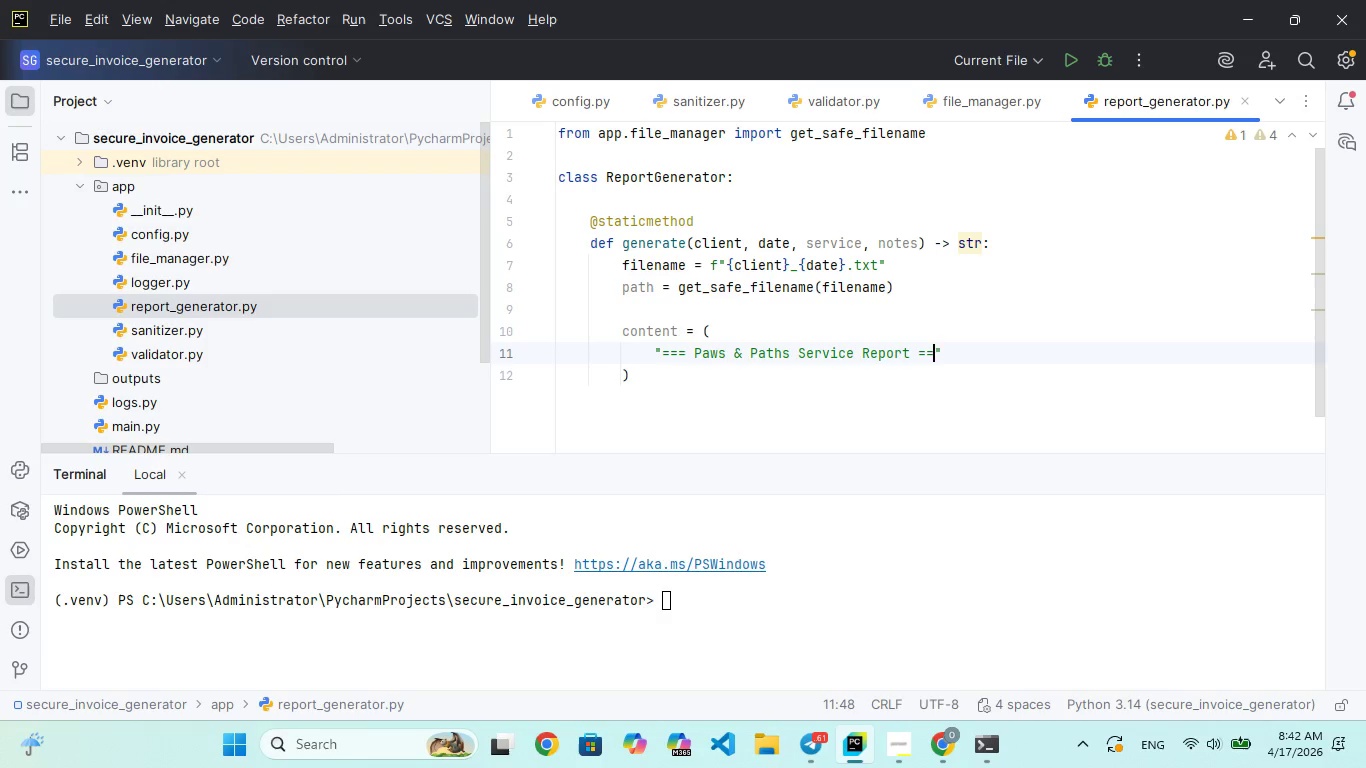 
key(Equal)
 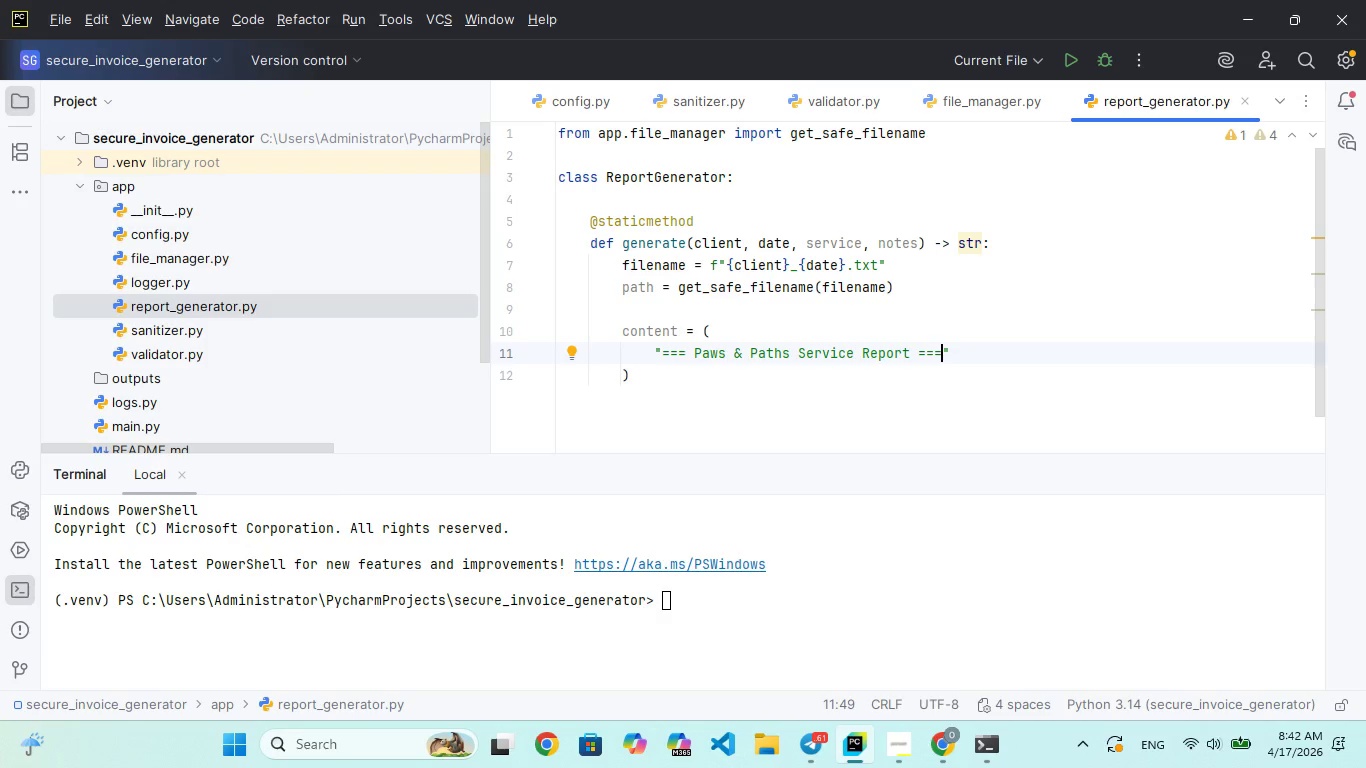 
wait(6.42)
 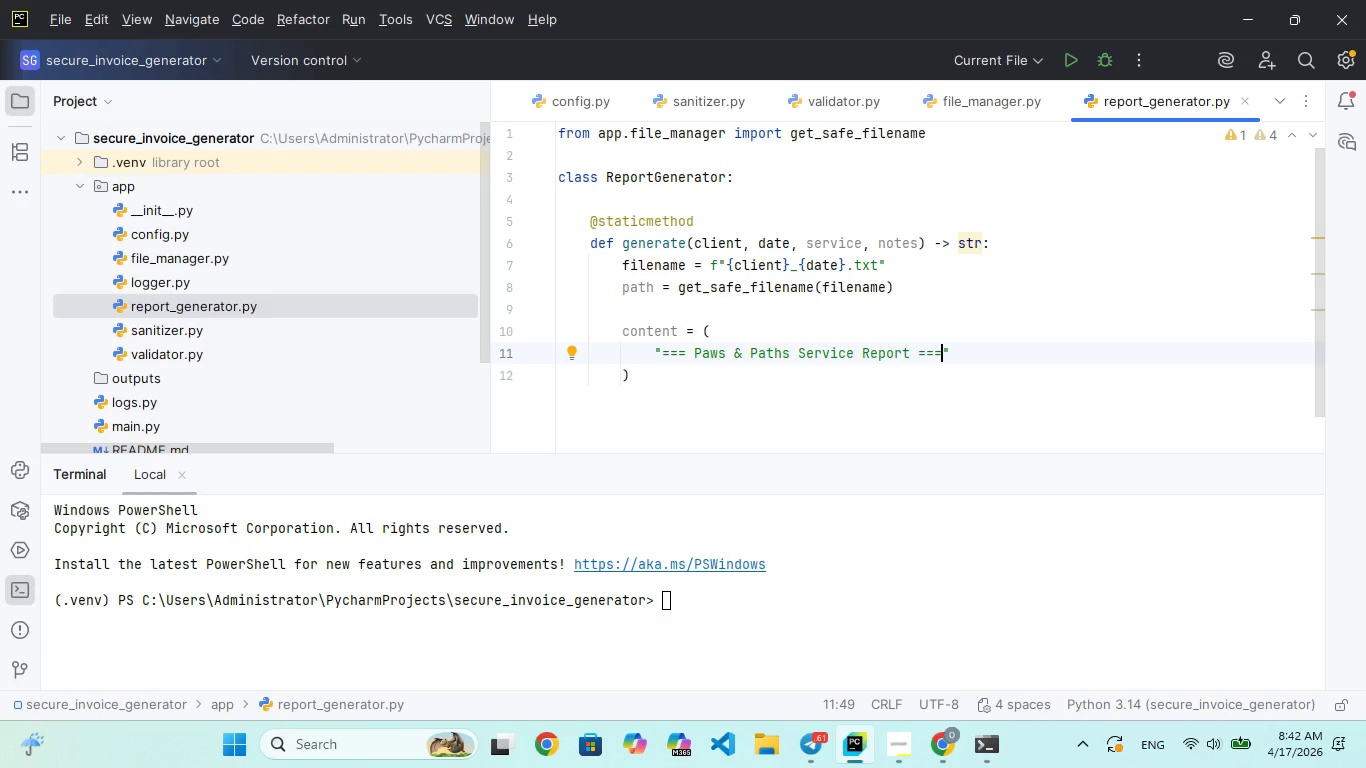 
key(Backslash)
 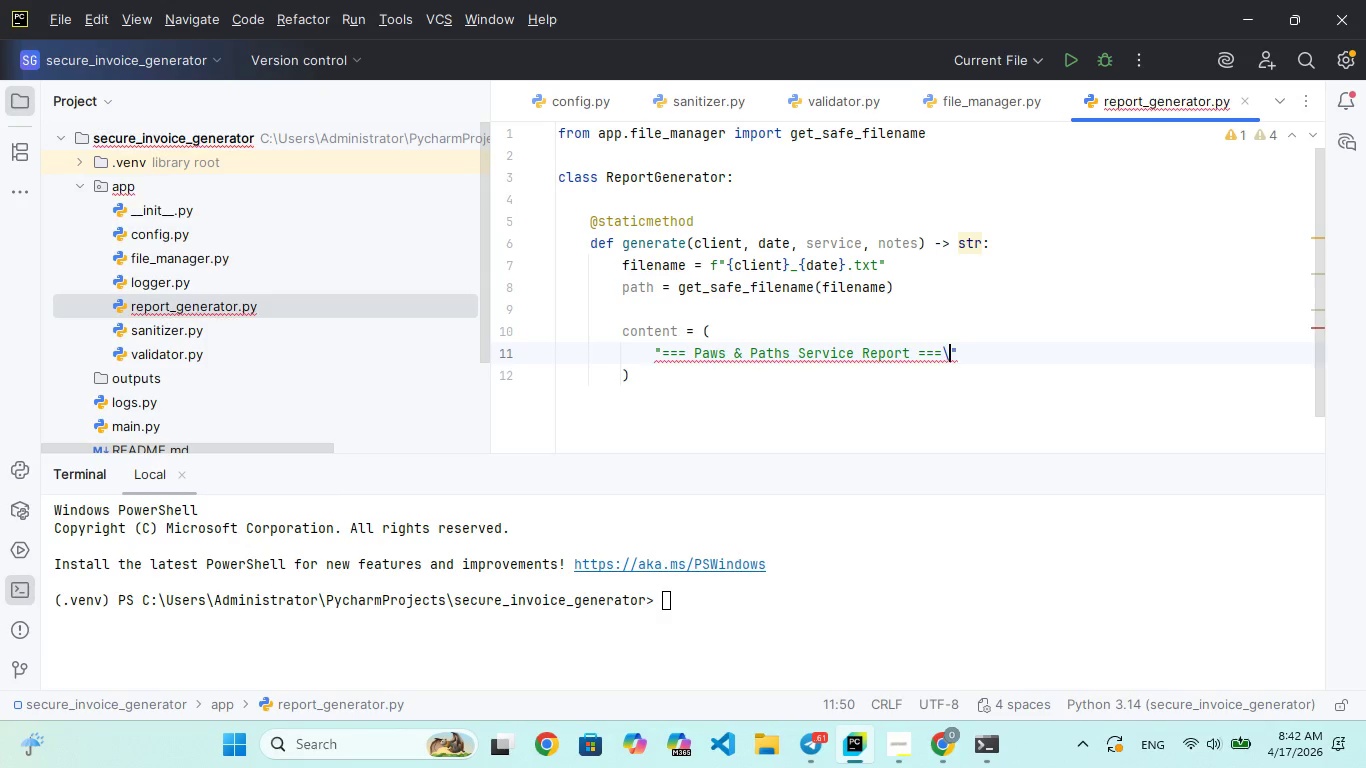 
key(N)
 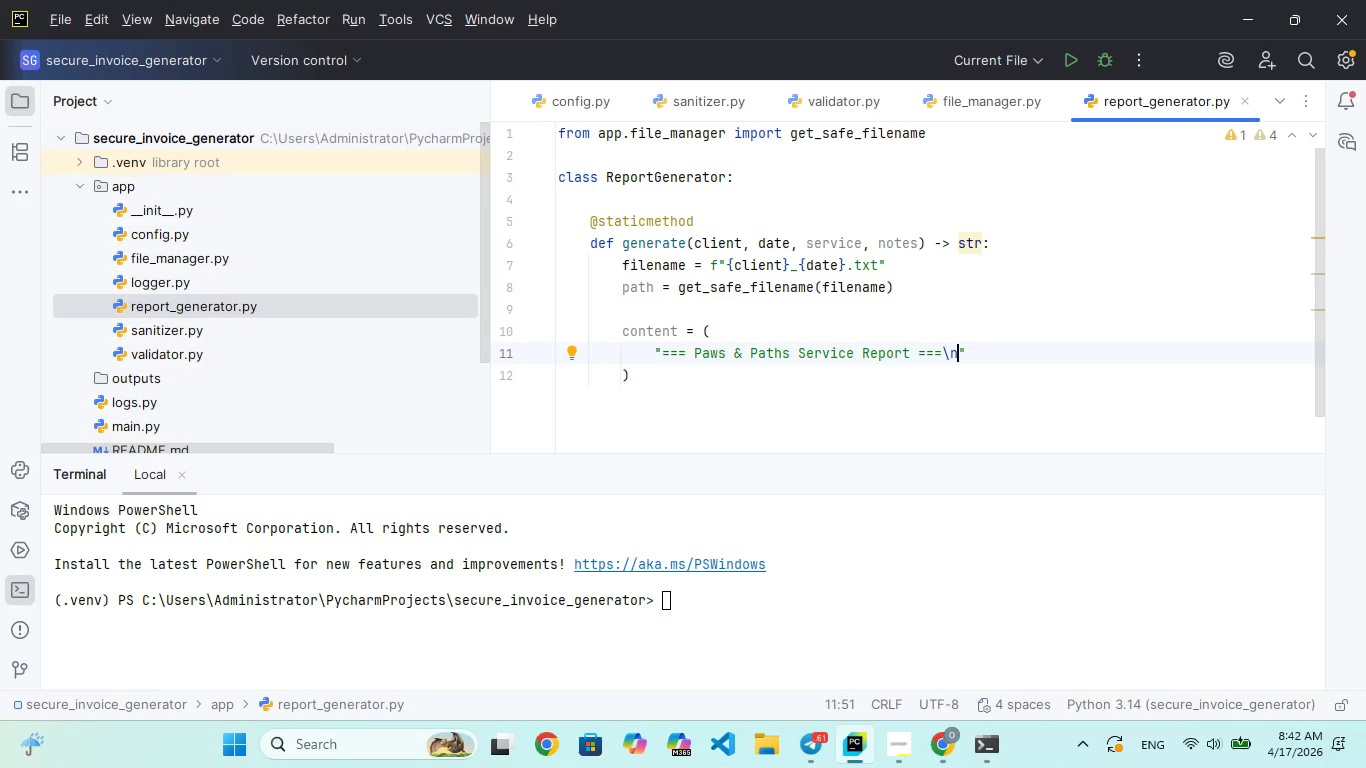 
key(ArrowRight)
 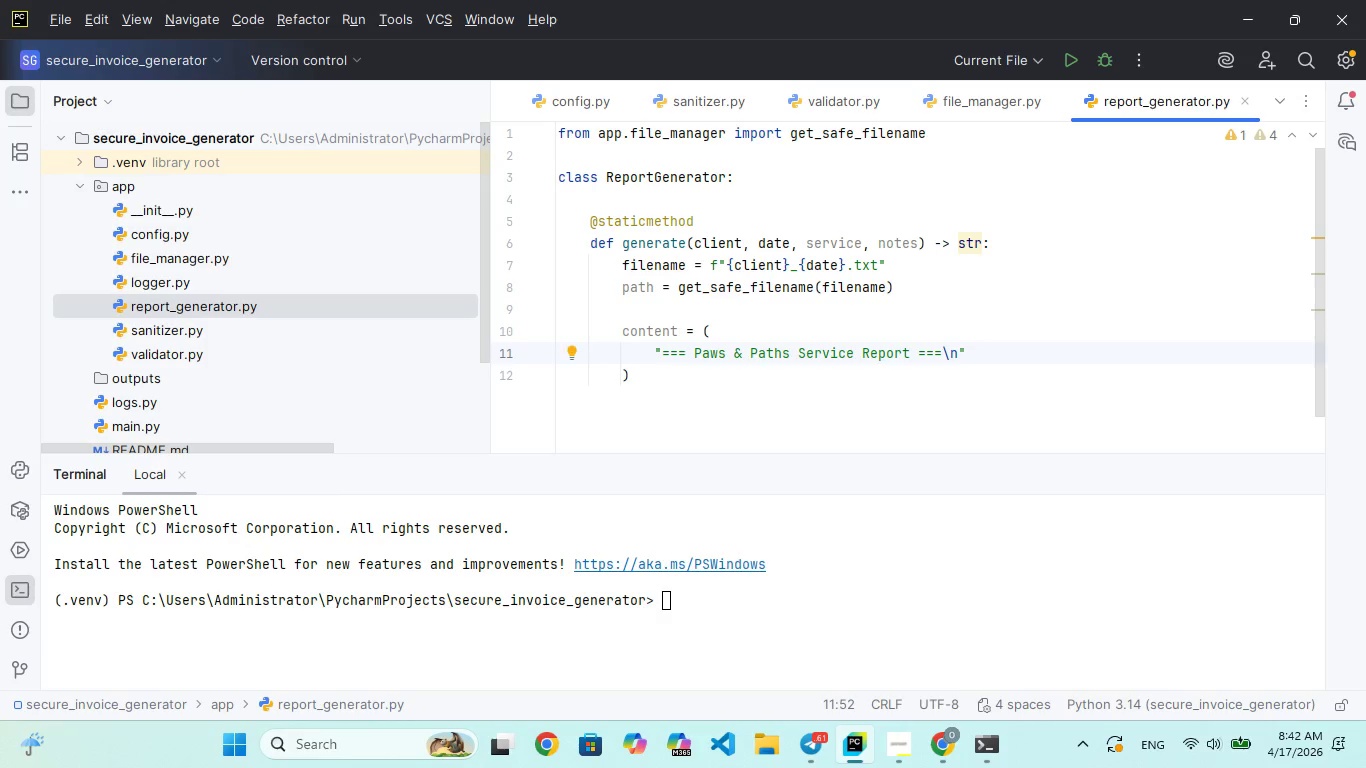 
key(Shift+ShiftRight)
 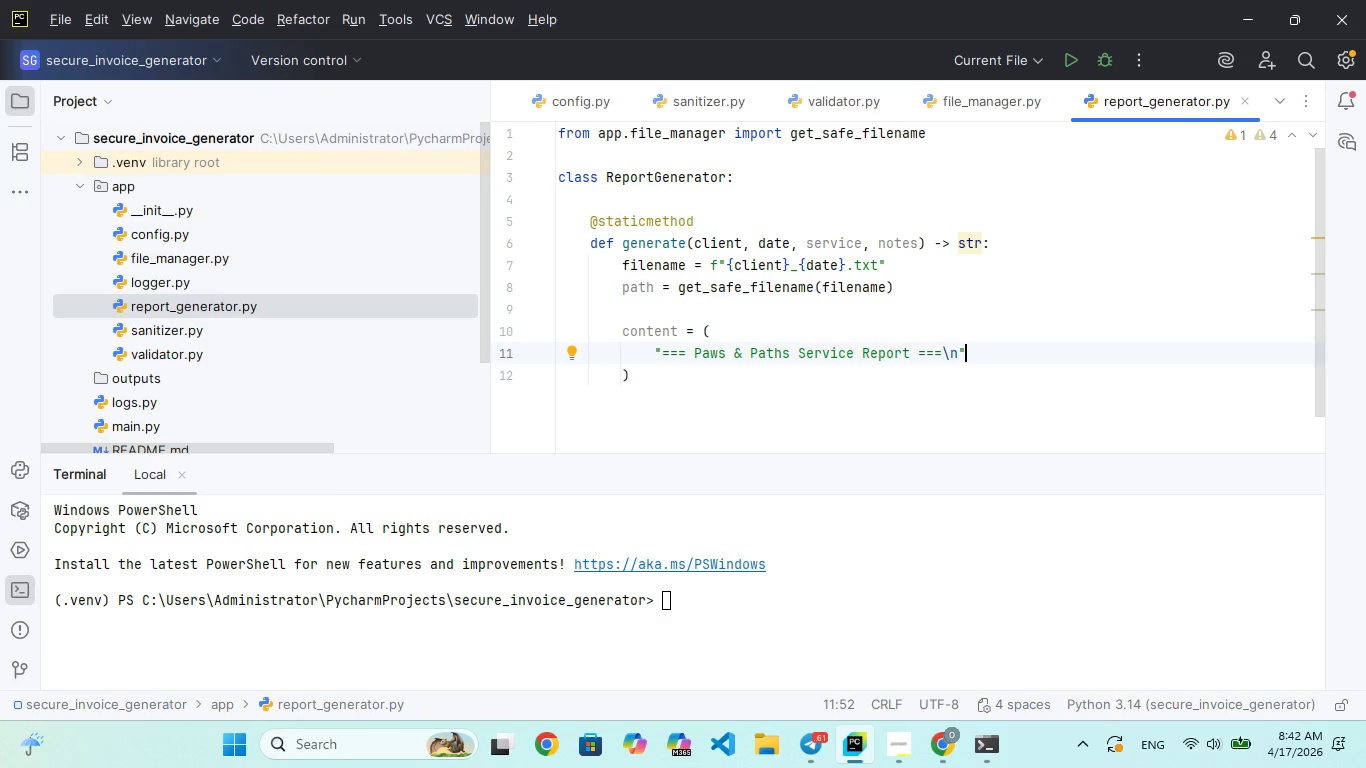 
key(Enter)
 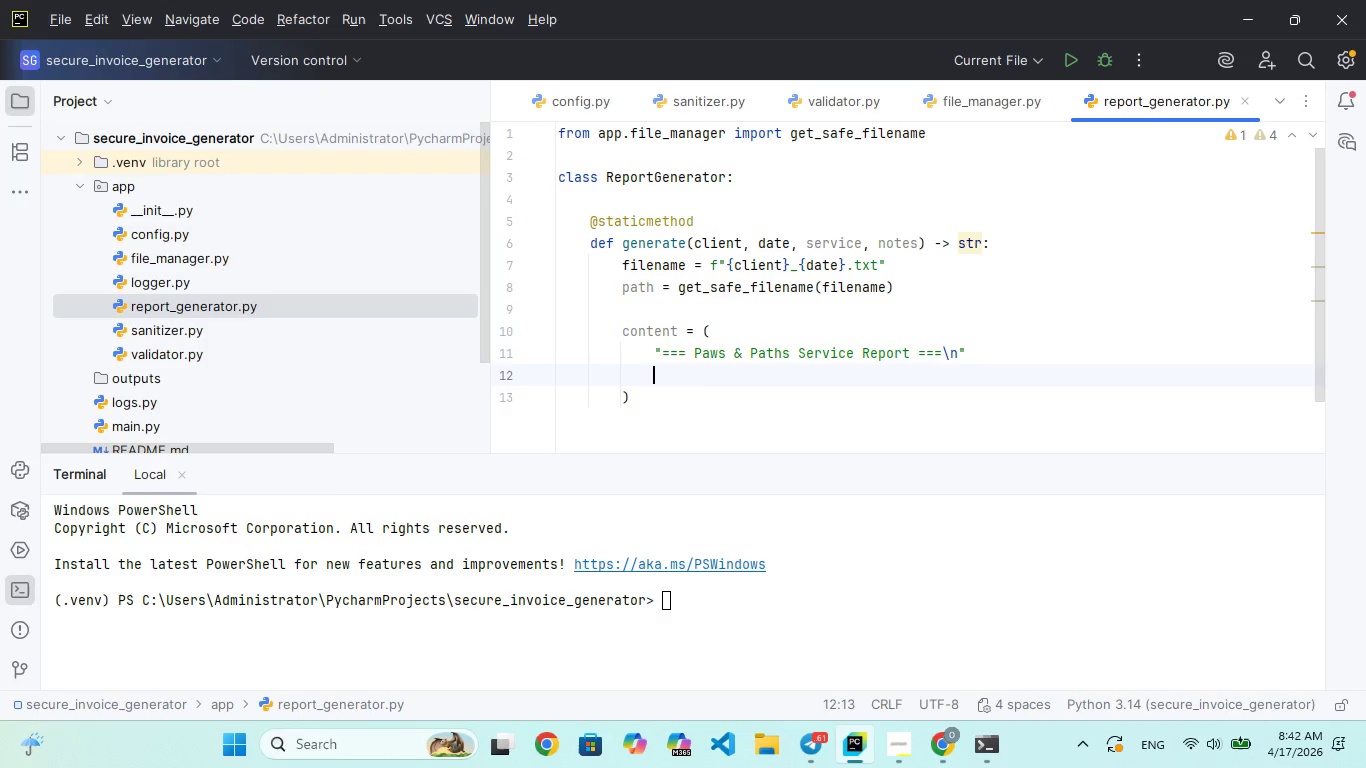 
type(f')
key(Backspace)
type("Client Name)
 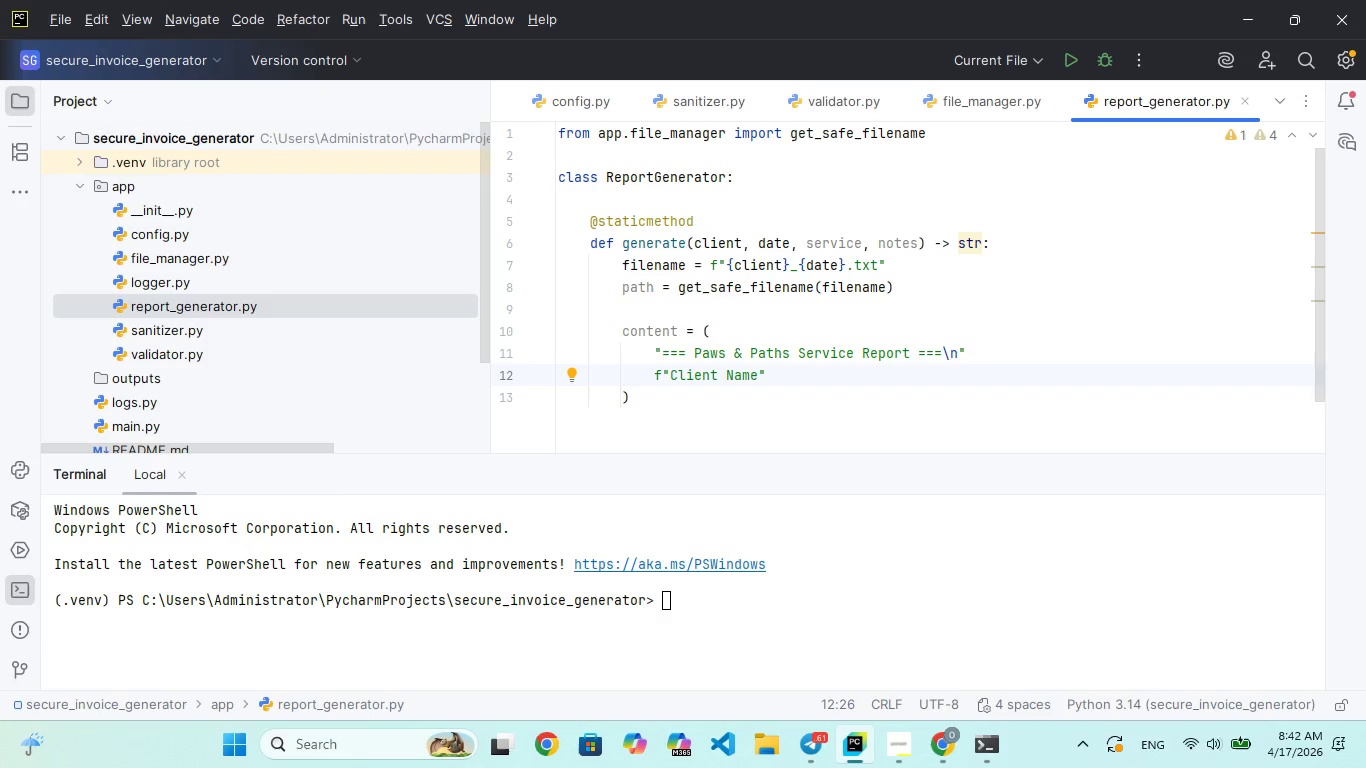 
wait(8.02)
 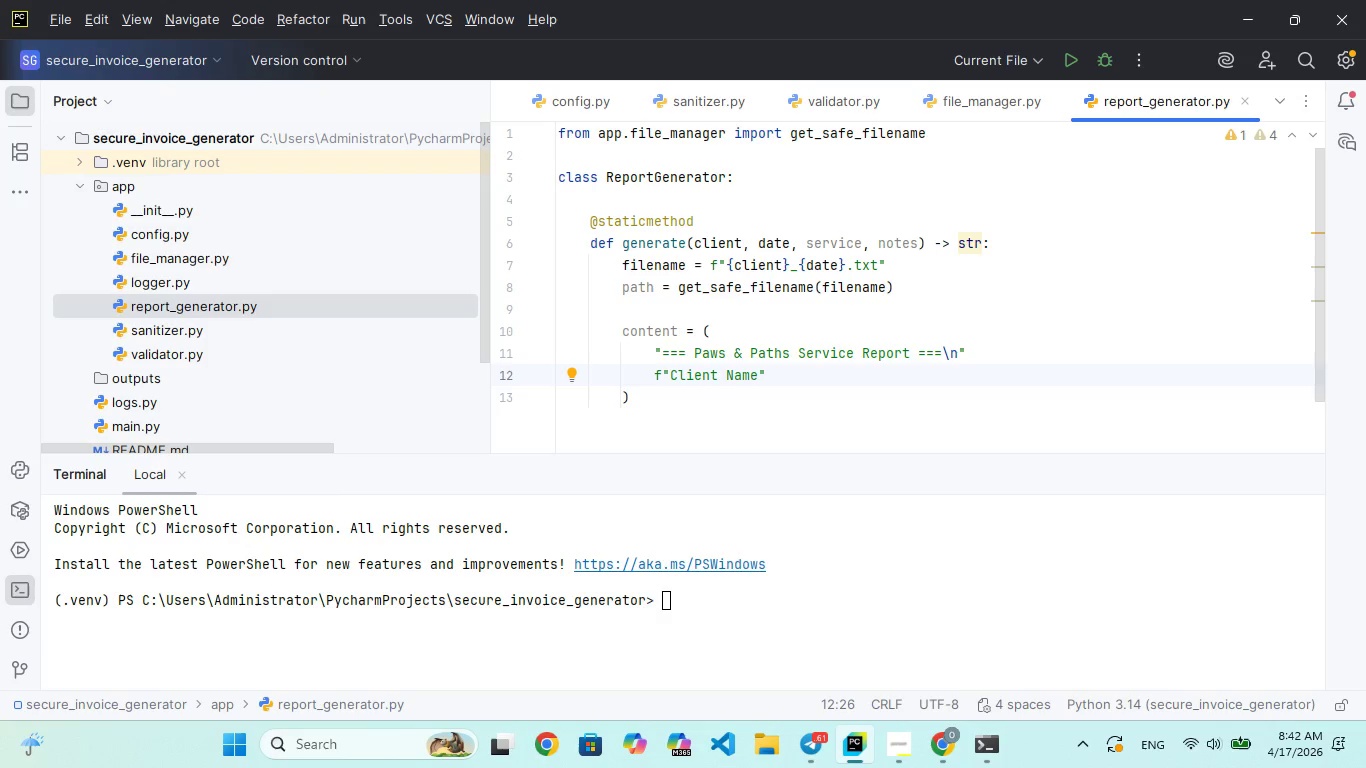 
key(Space)
 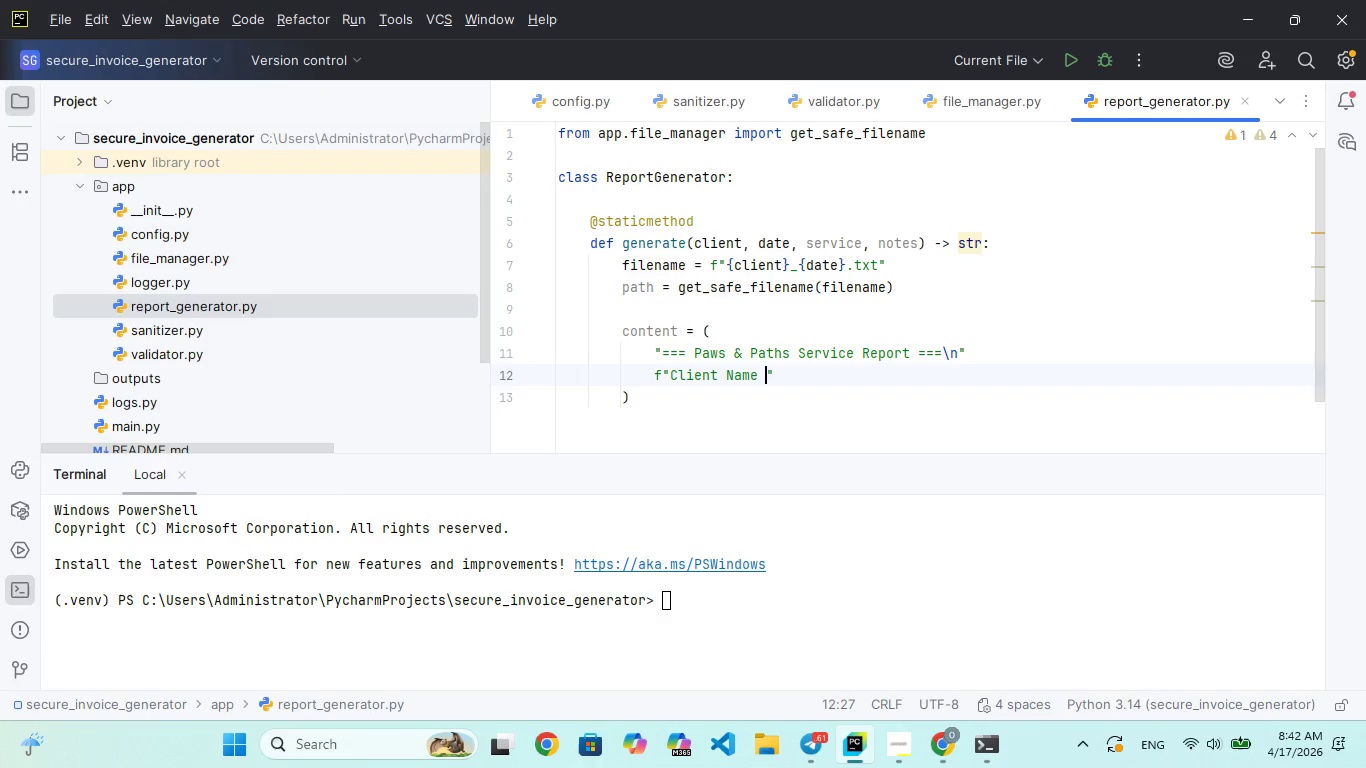 
key(Shift+ShiftRight)
 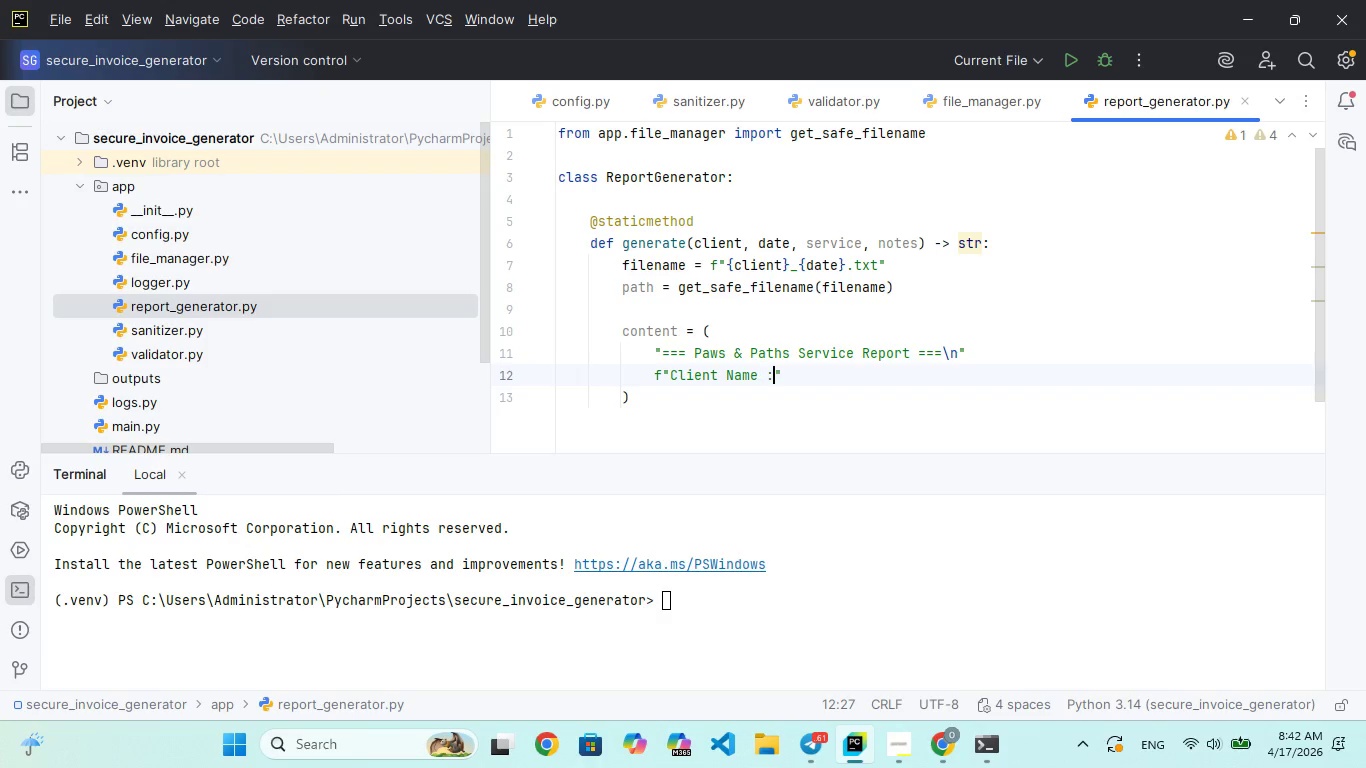 
key(Shift+Semicolon)
 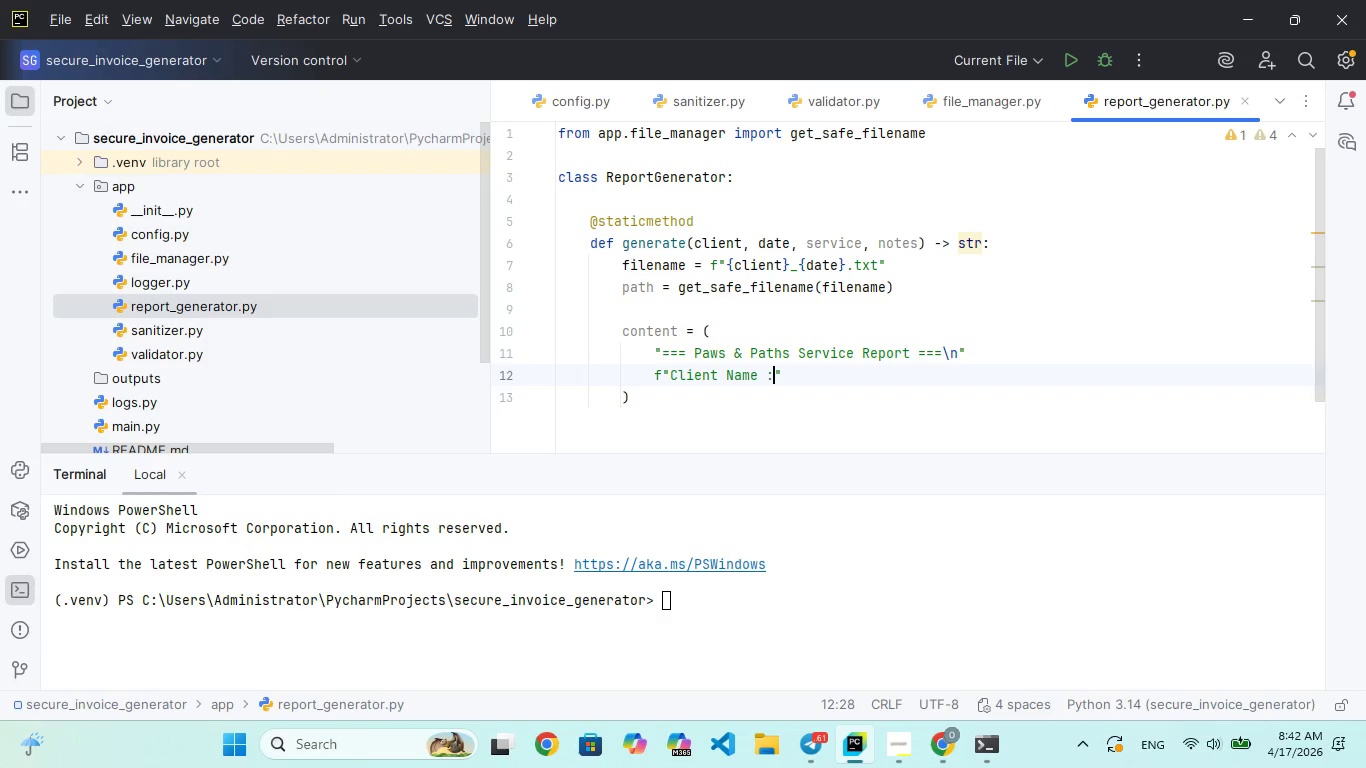 
key(Space)
 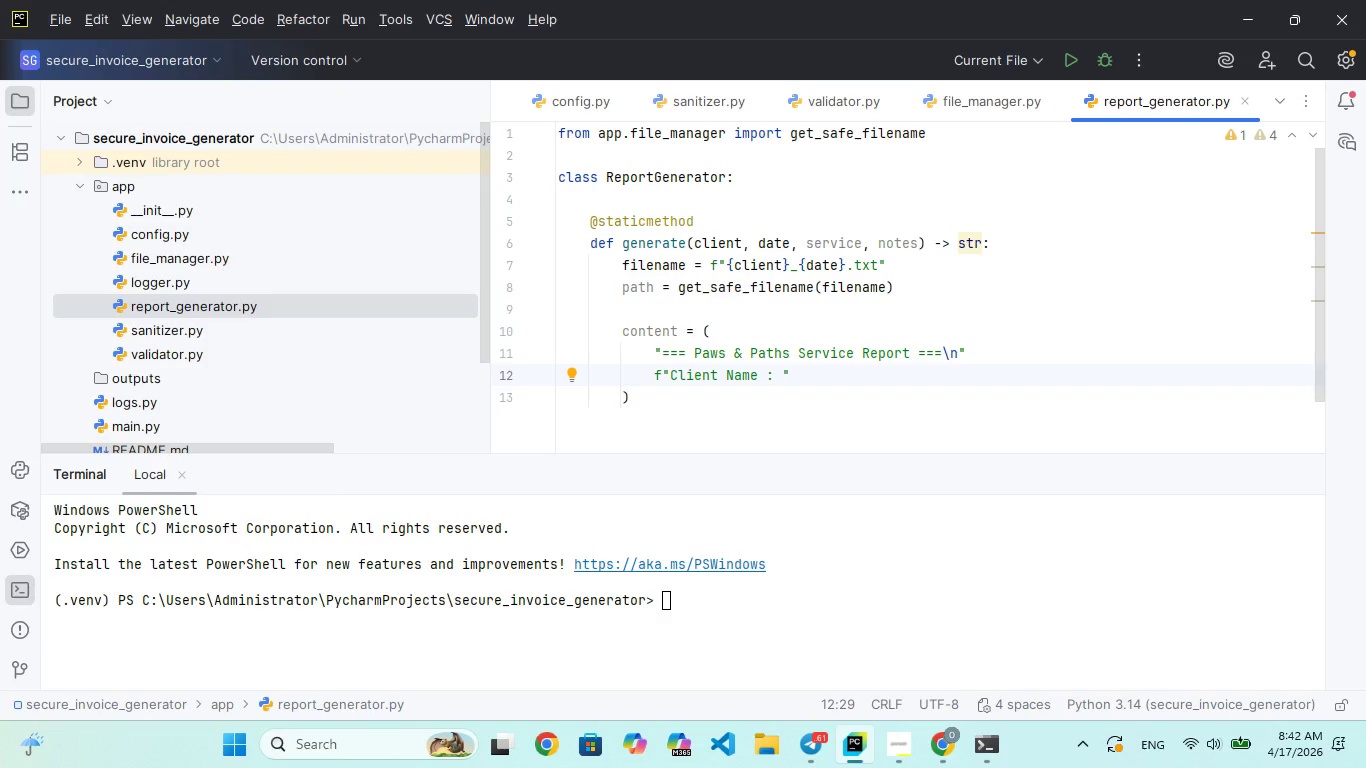 
type({clien)
 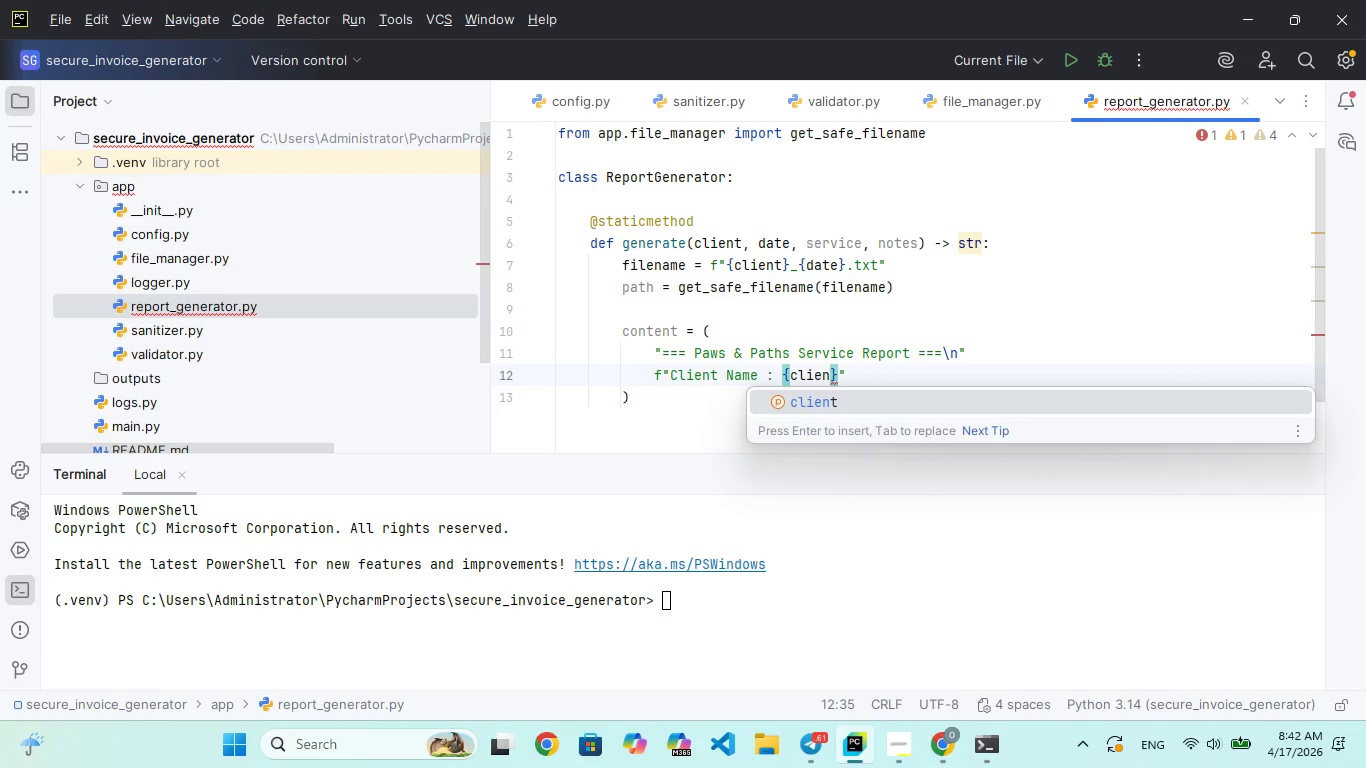 
key(Enter)
 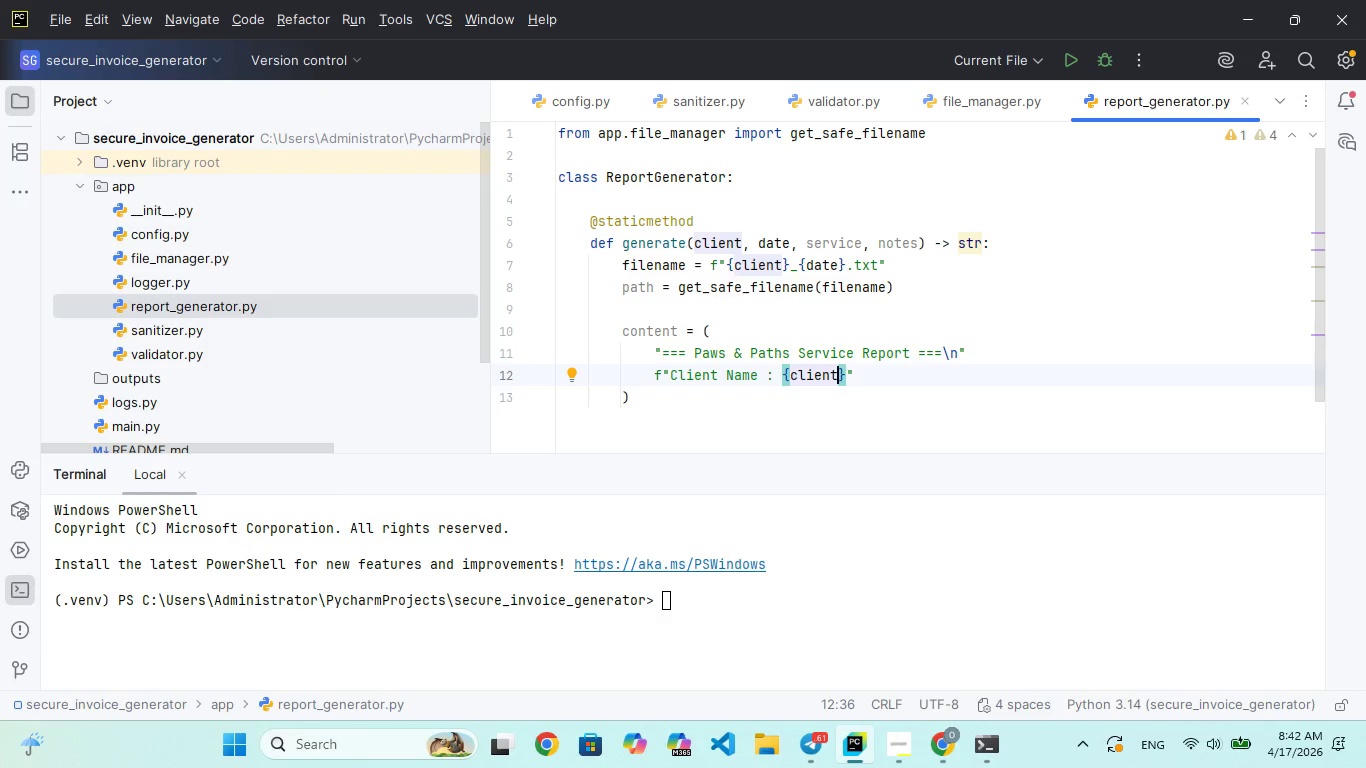 
key(ArrowRight)
 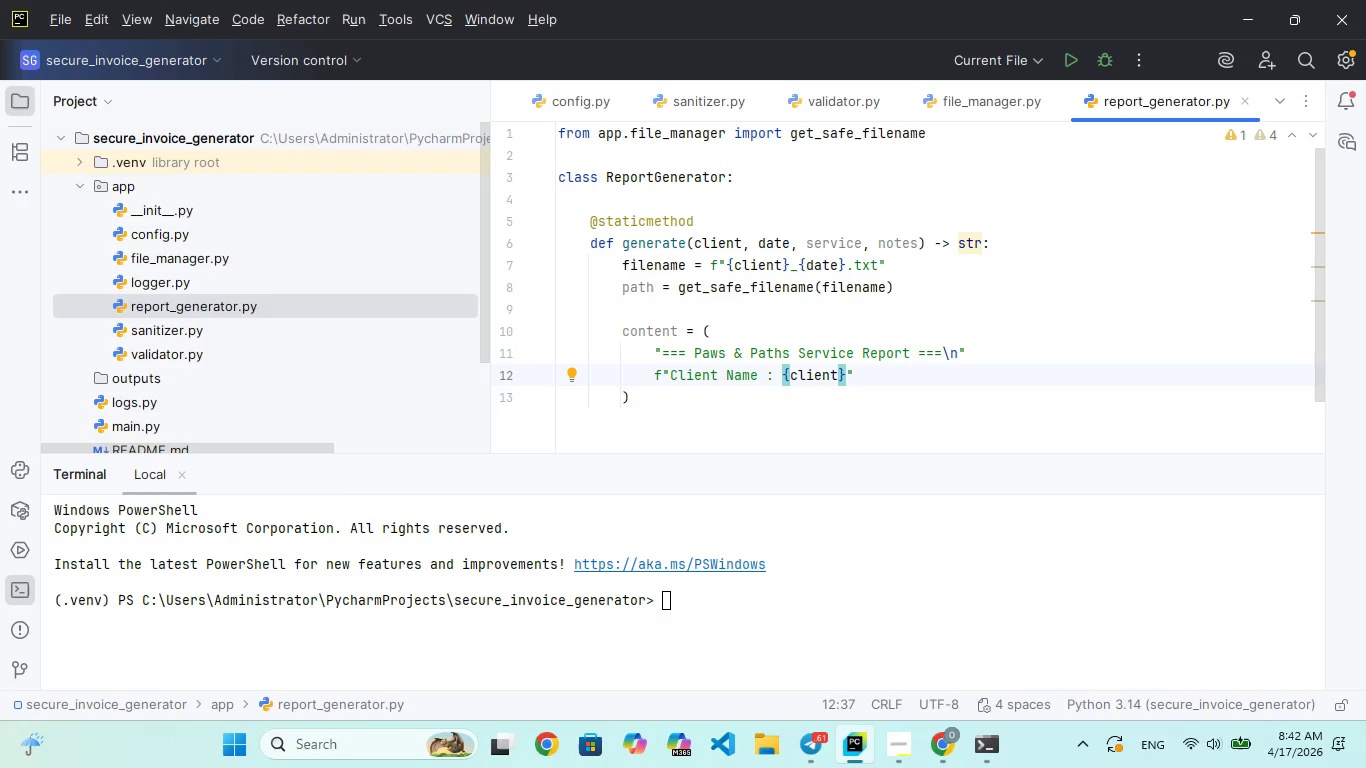 
key(Backslash)
 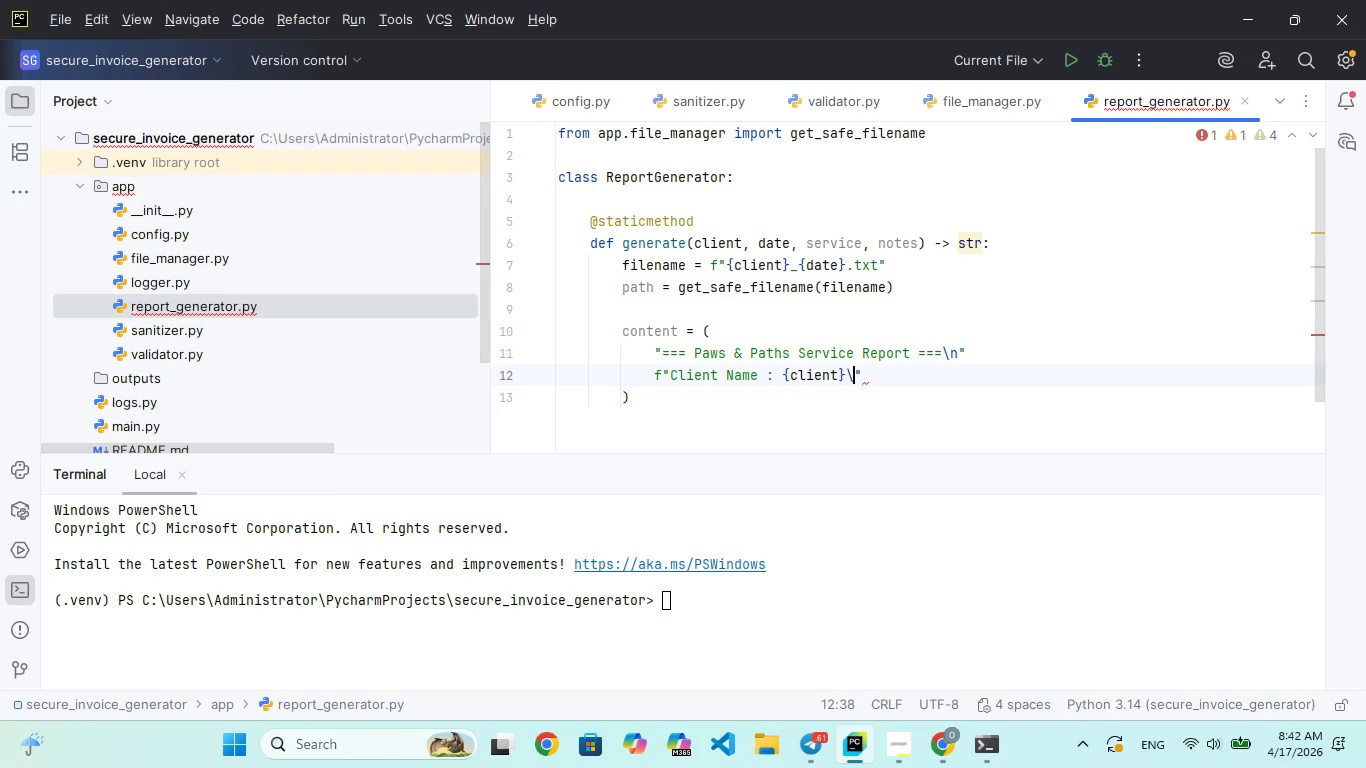 
key(N)
 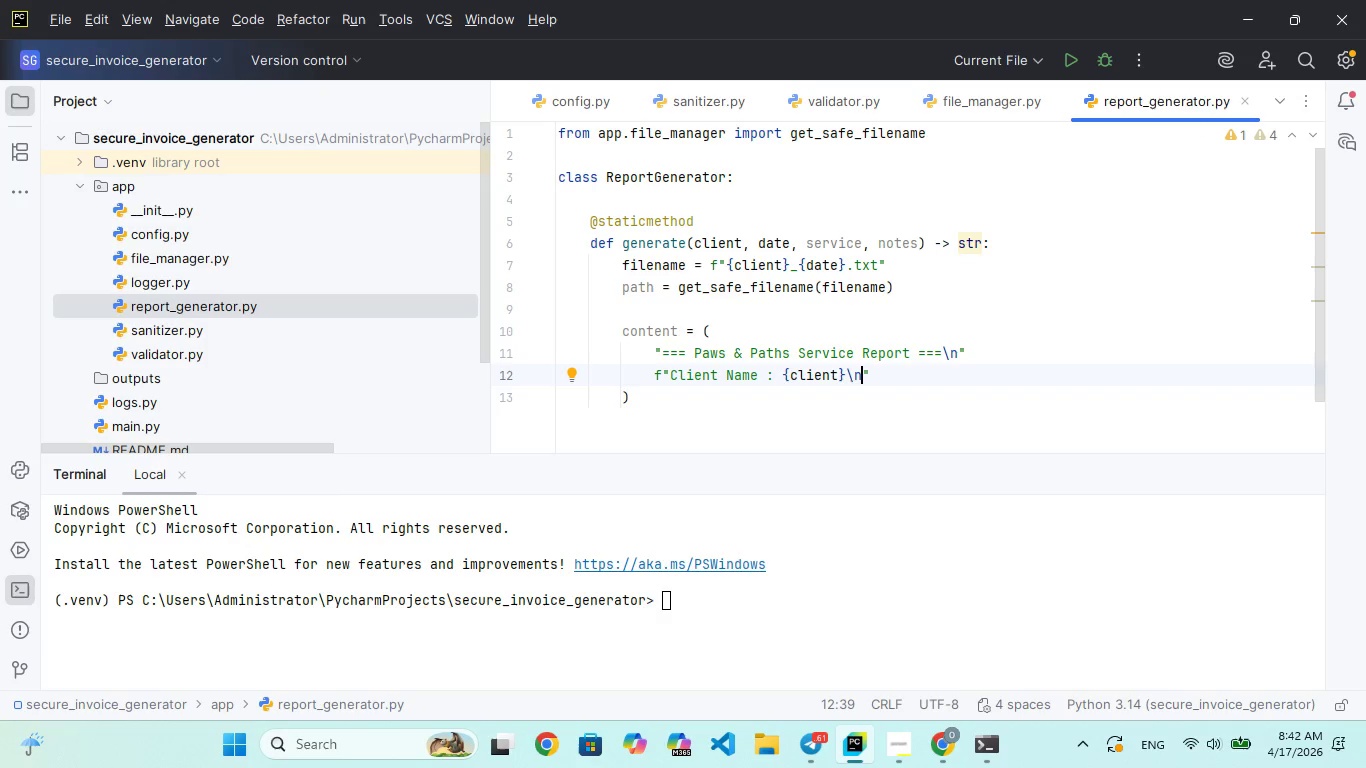 
key(ArrowRight)
 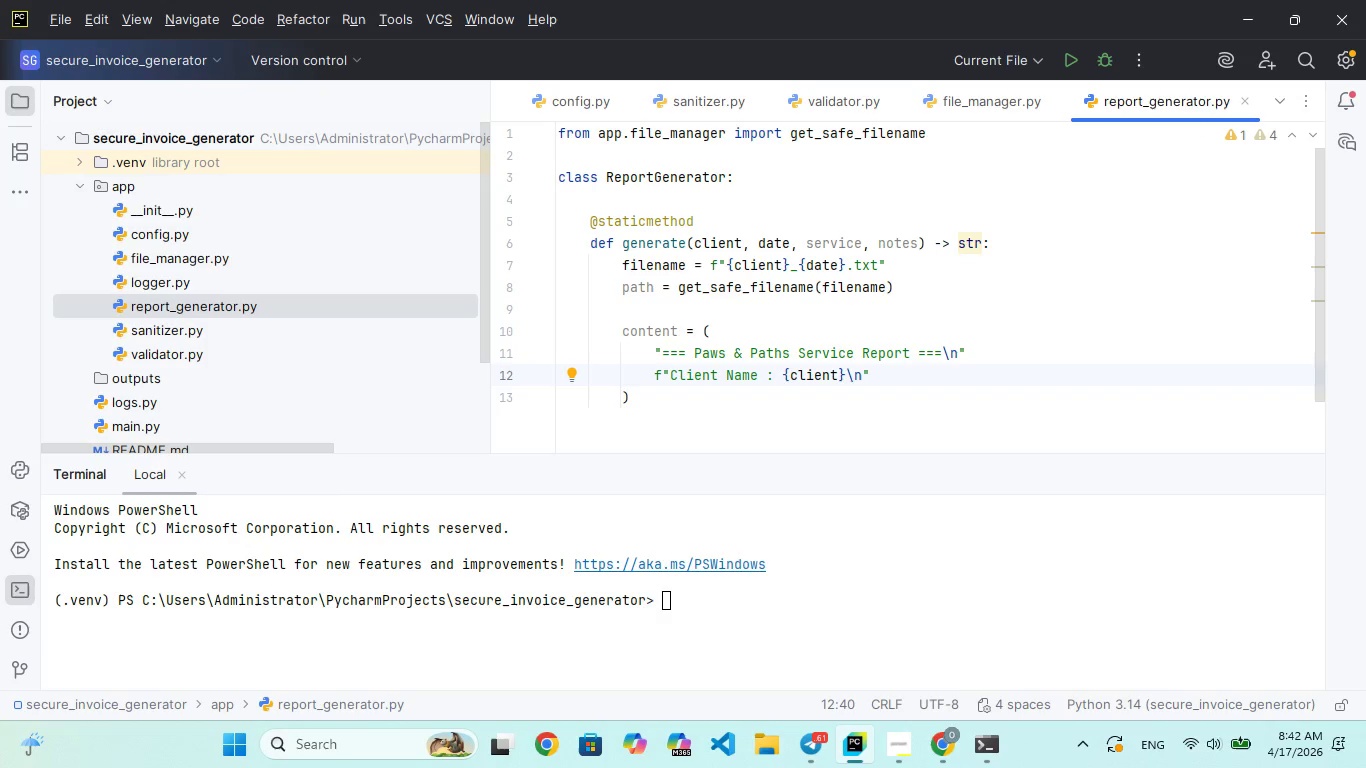 
key(Enter)
 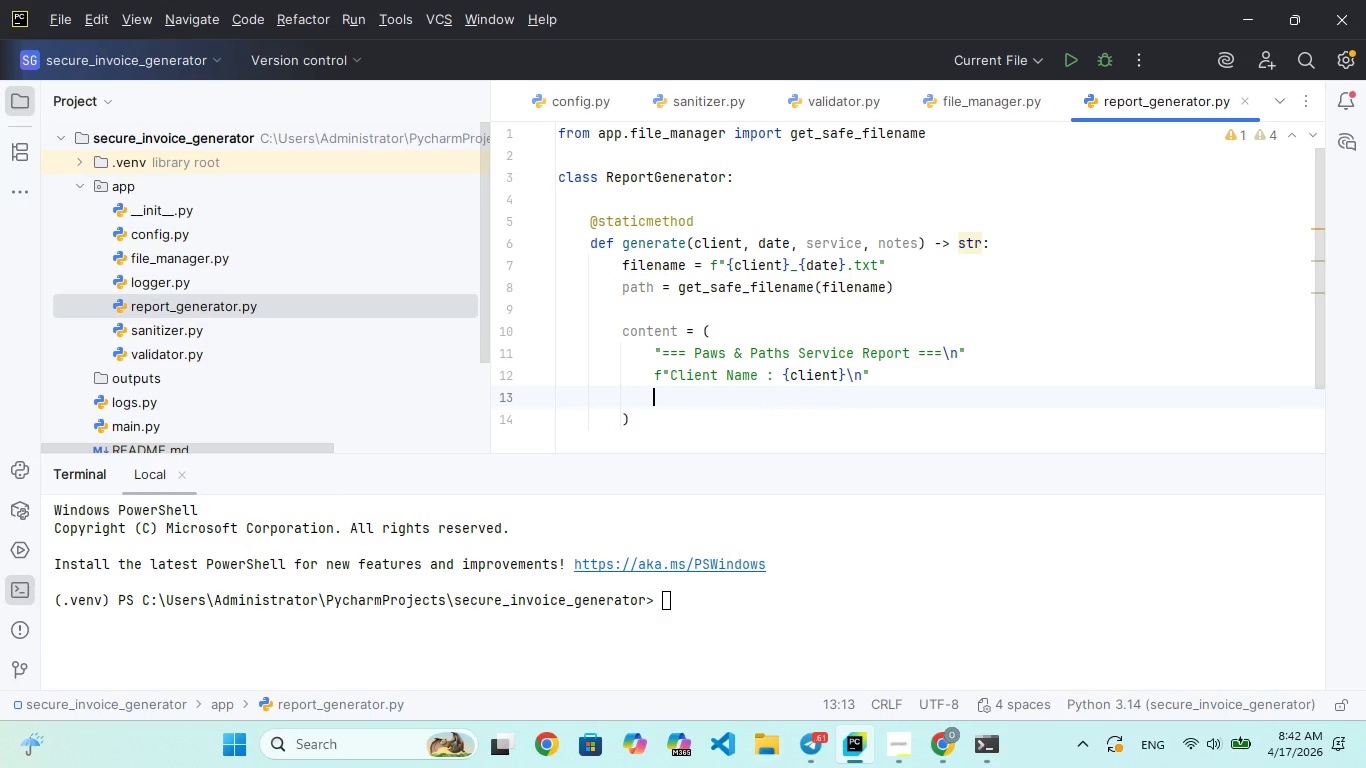 
key(Shift+Quote)
 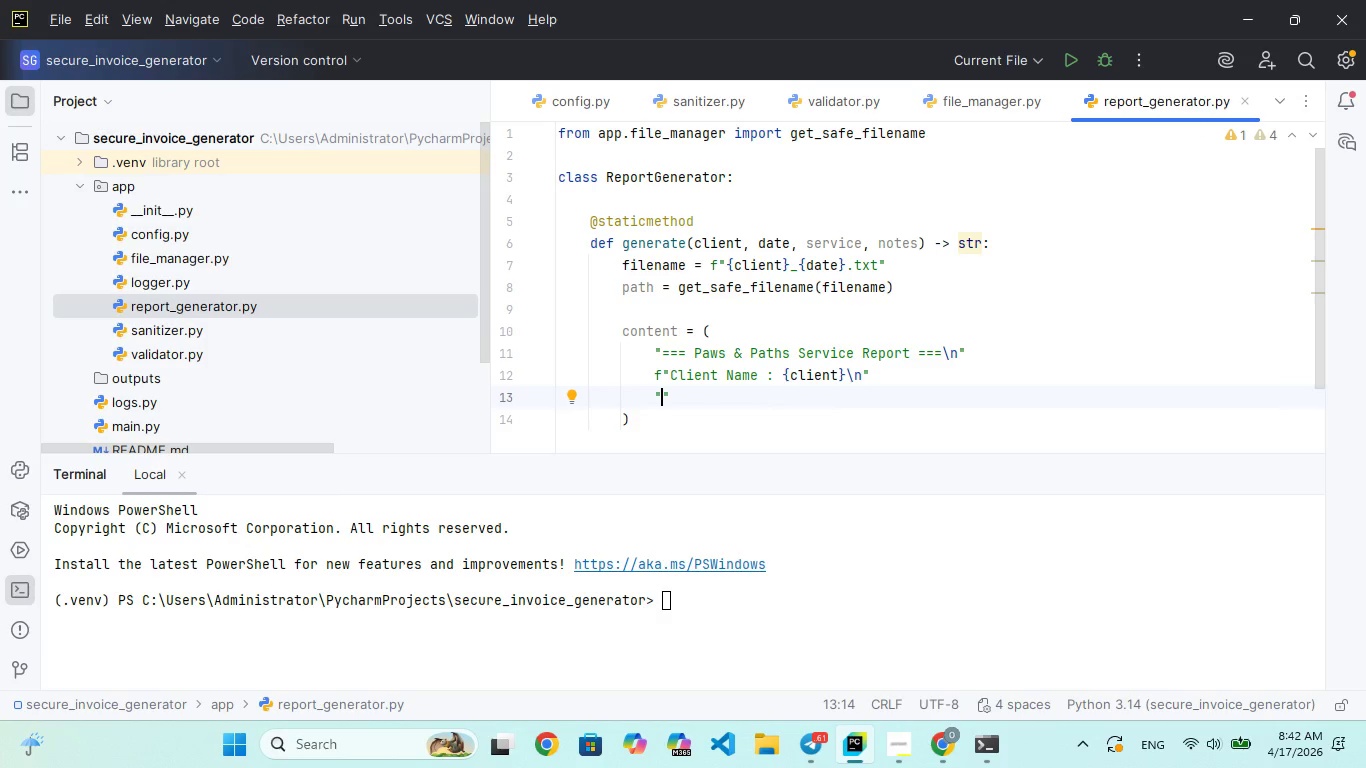 
key(ArrowLeft)
 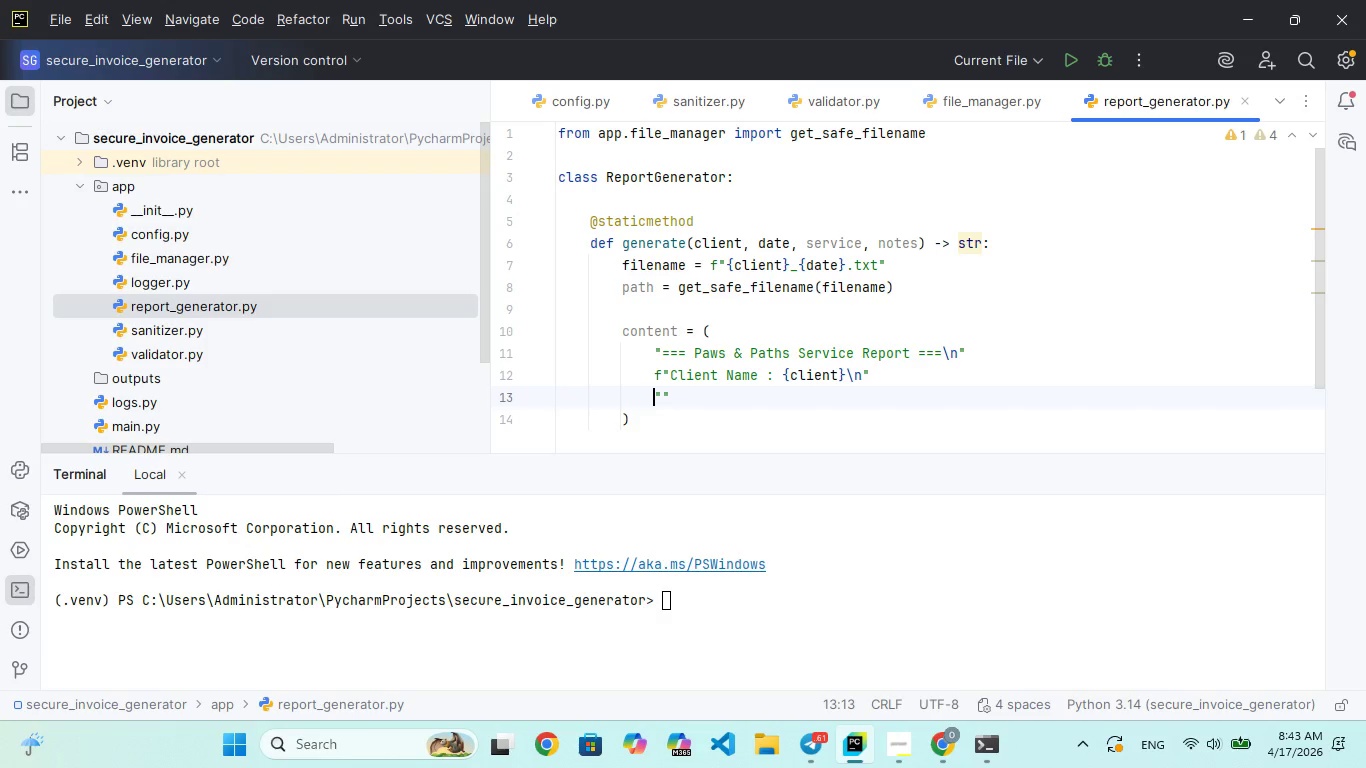 
key(F)
 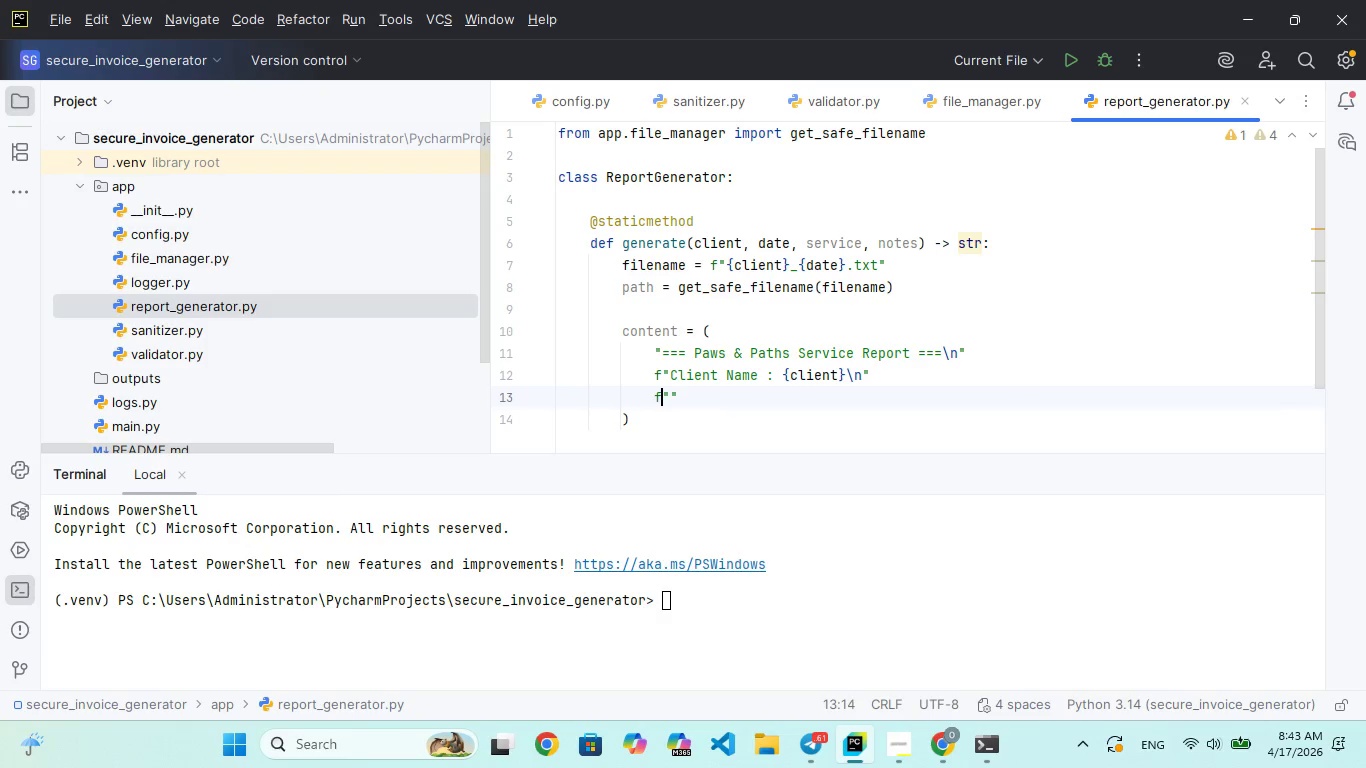 
key(ArrowRight)
 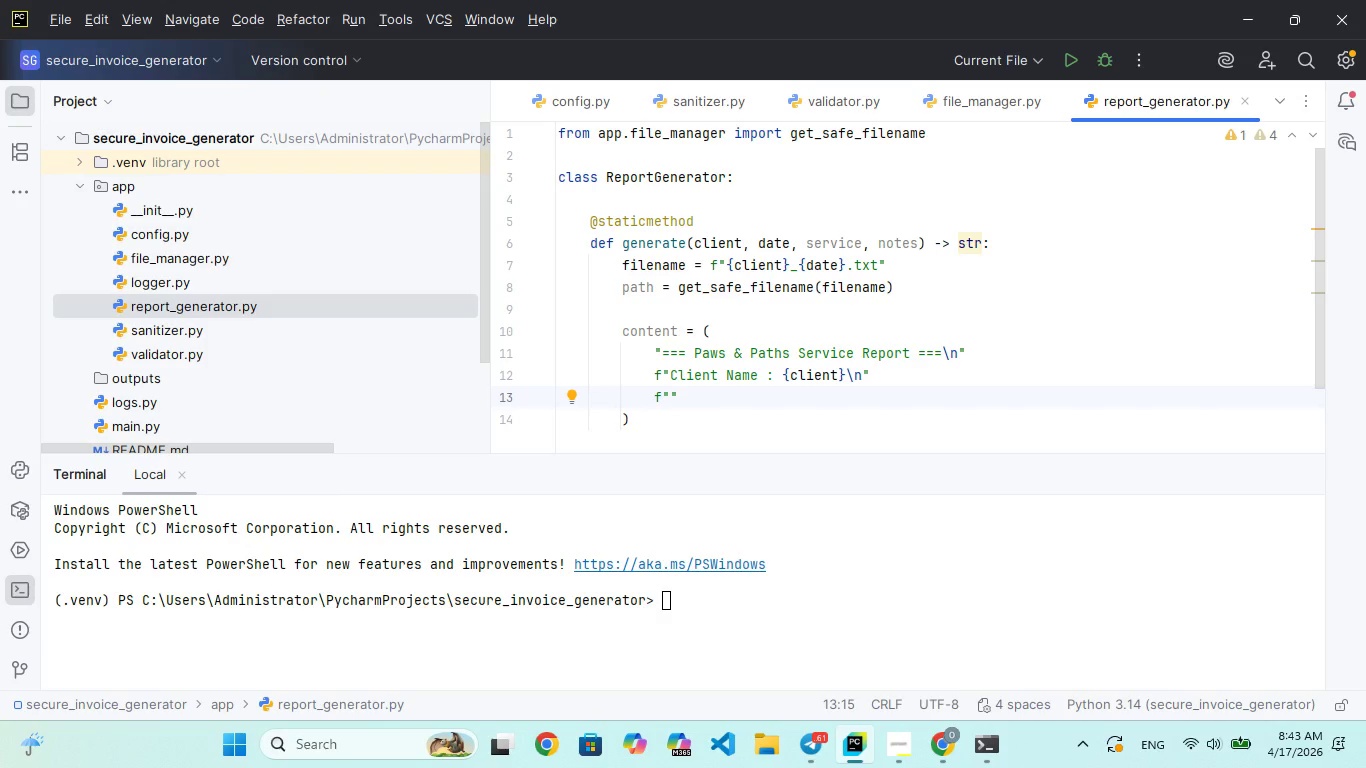 
type(Services Dae : )
key(Backspace)
 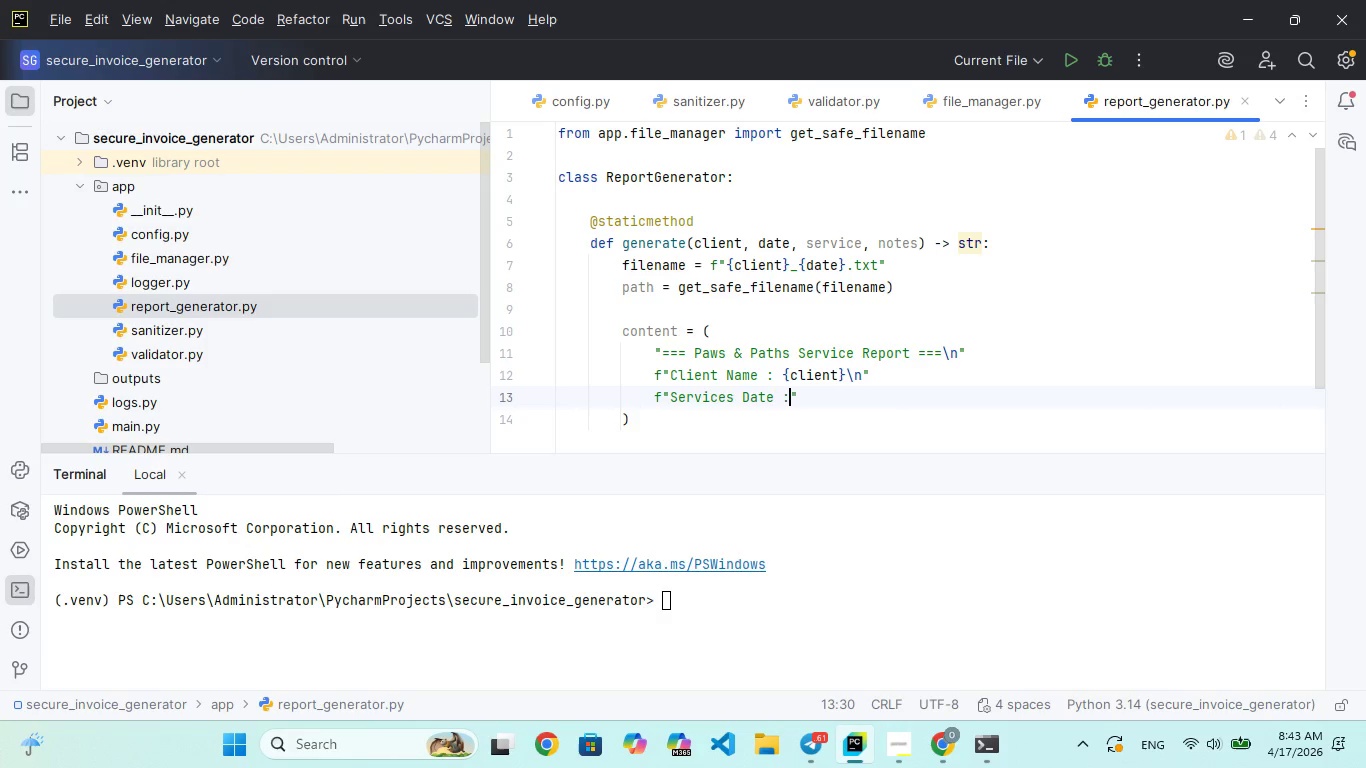 
hold_key(key=T, duration=0.39)
 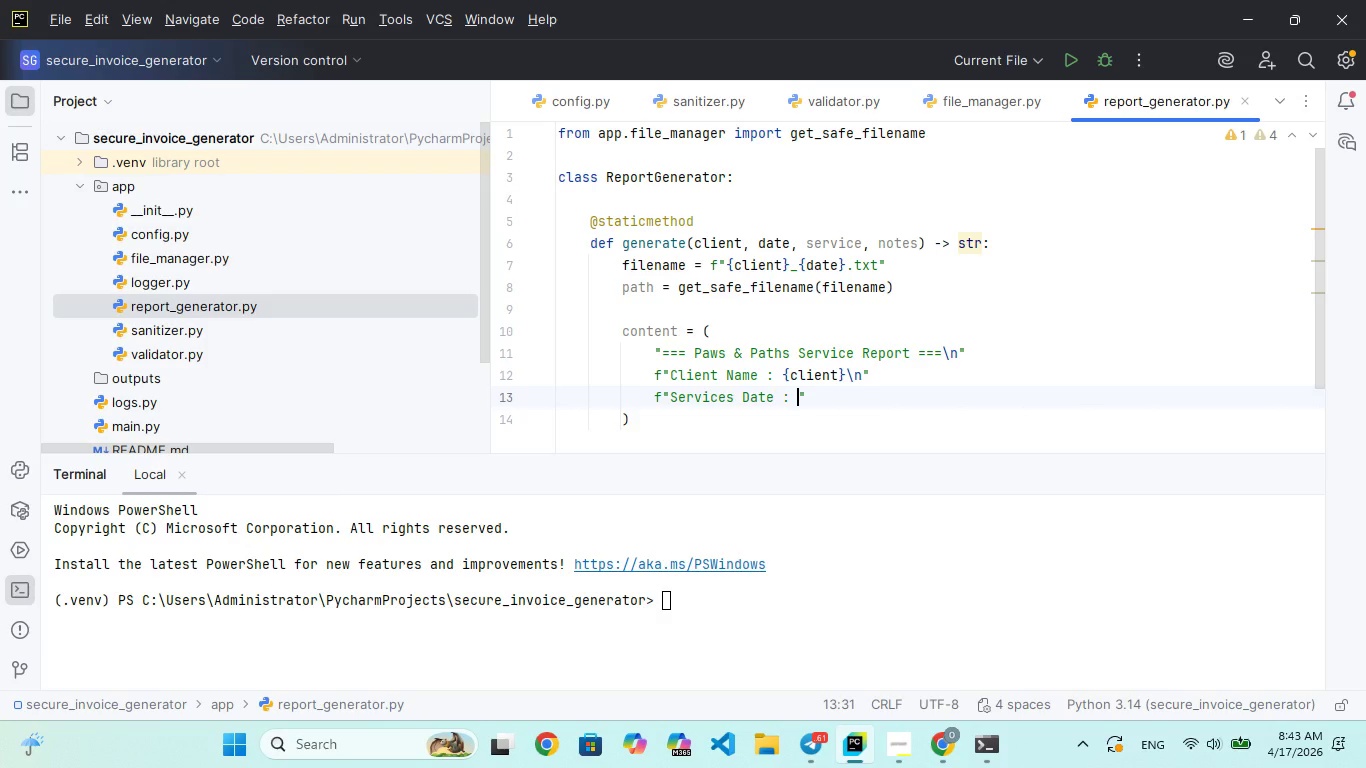 
key(ArrowRight)
 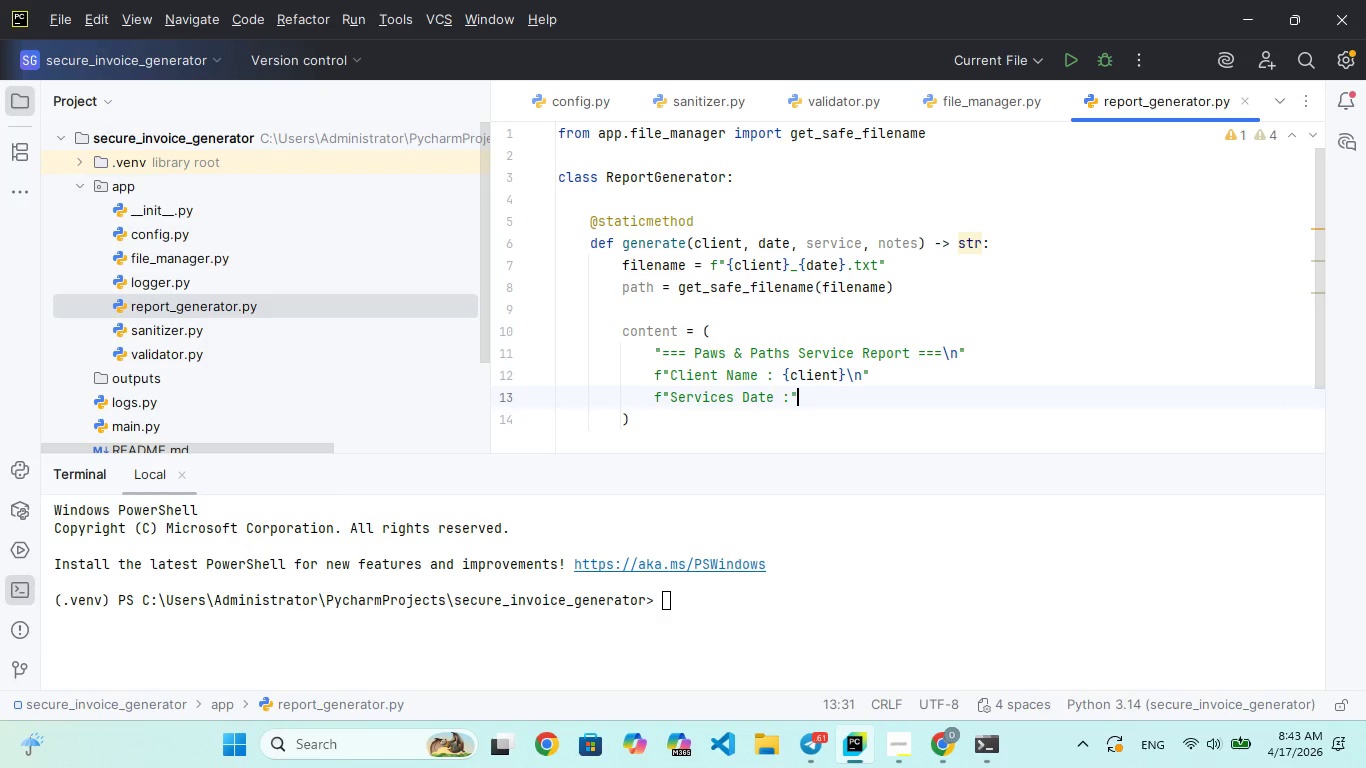 
key(ArrowLeft)
 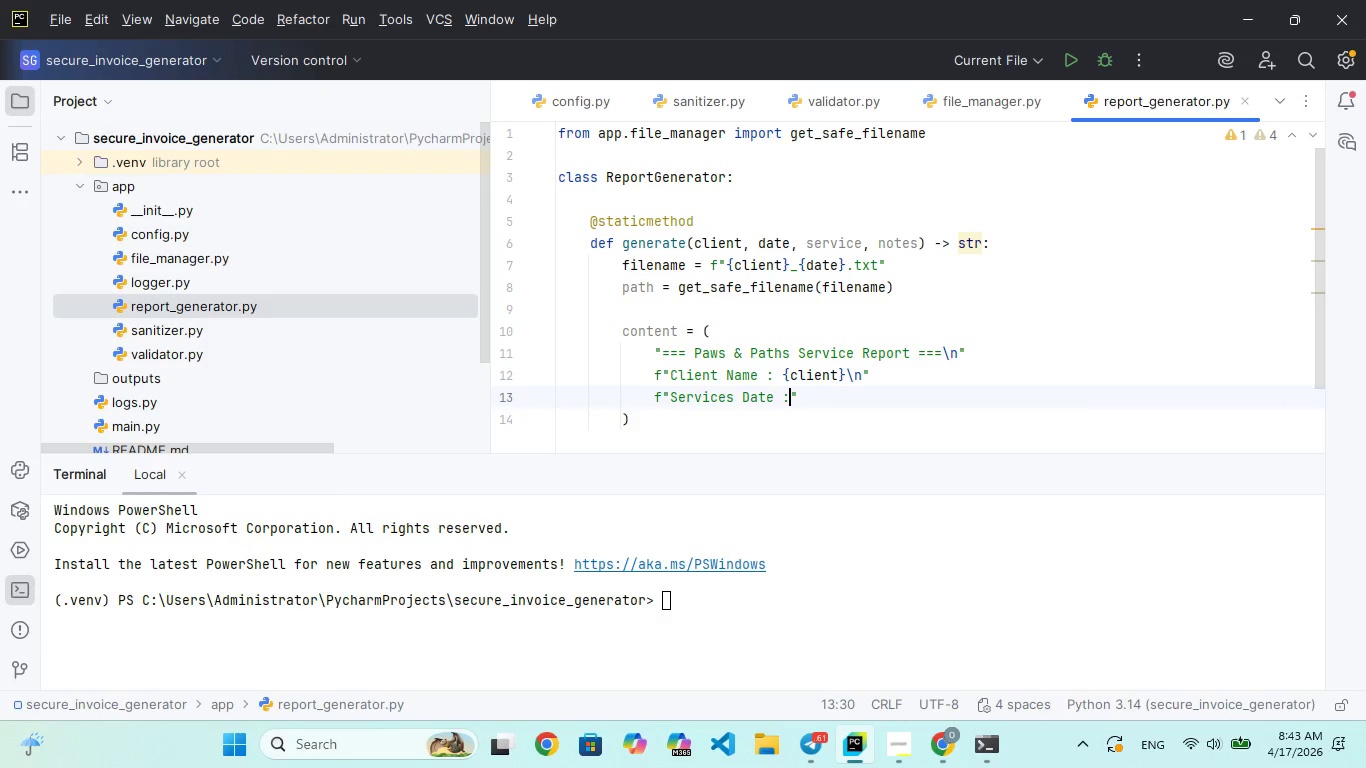 
type( {date)
 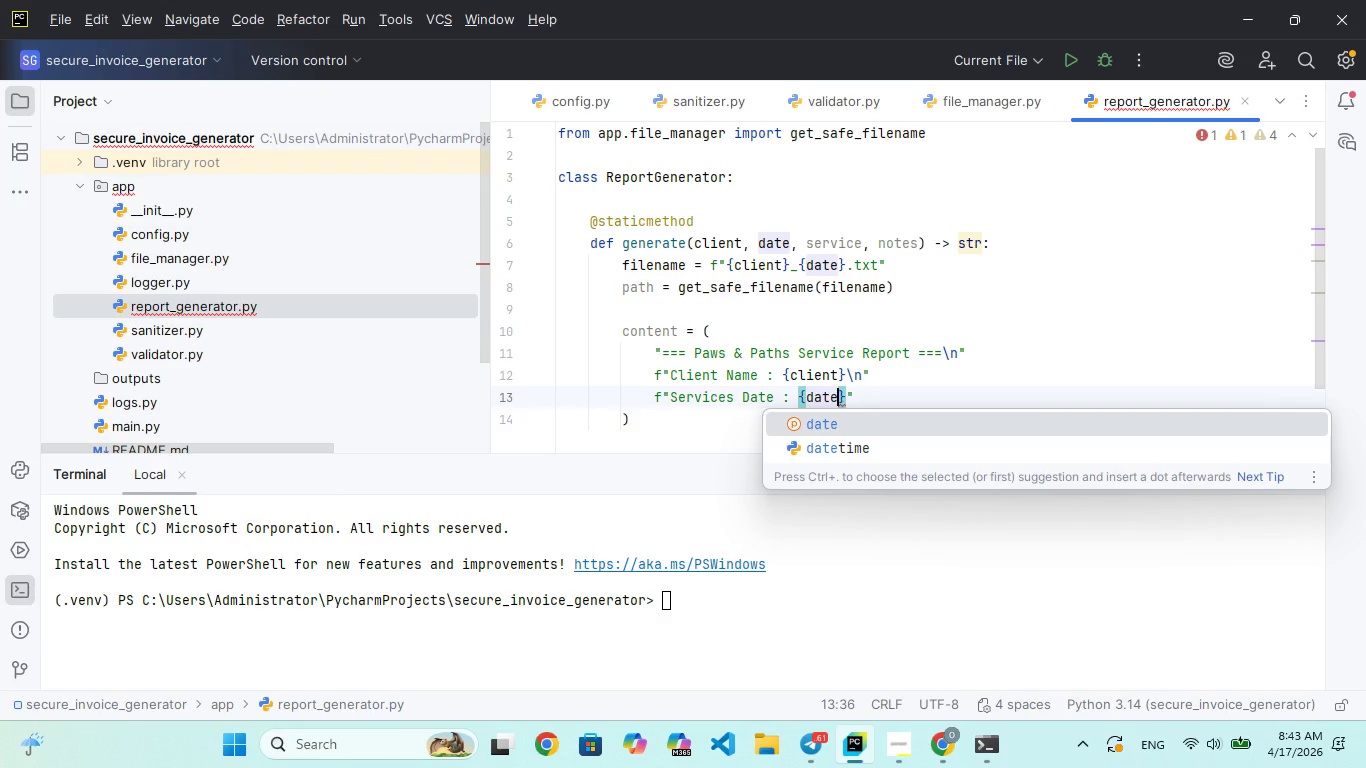 
key(ArrowRight)
 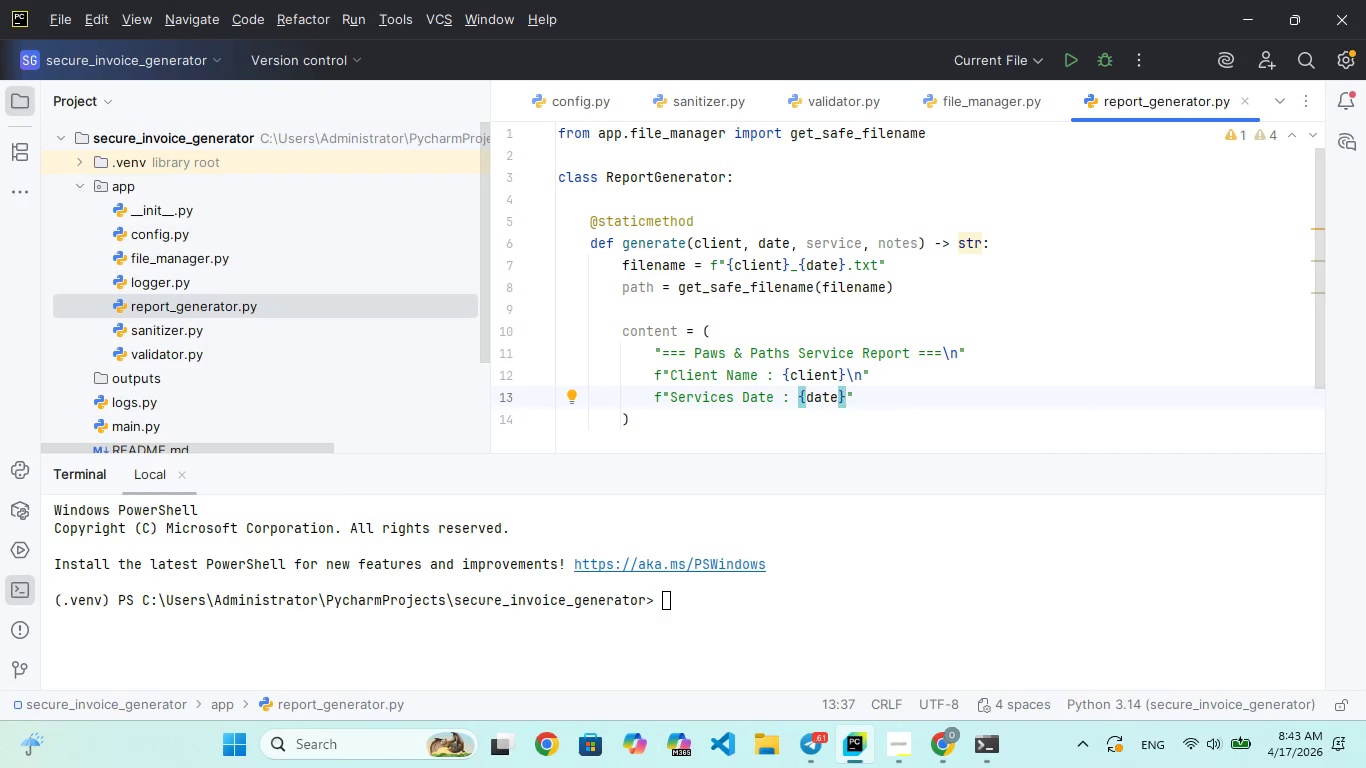 
key(Backslash)
 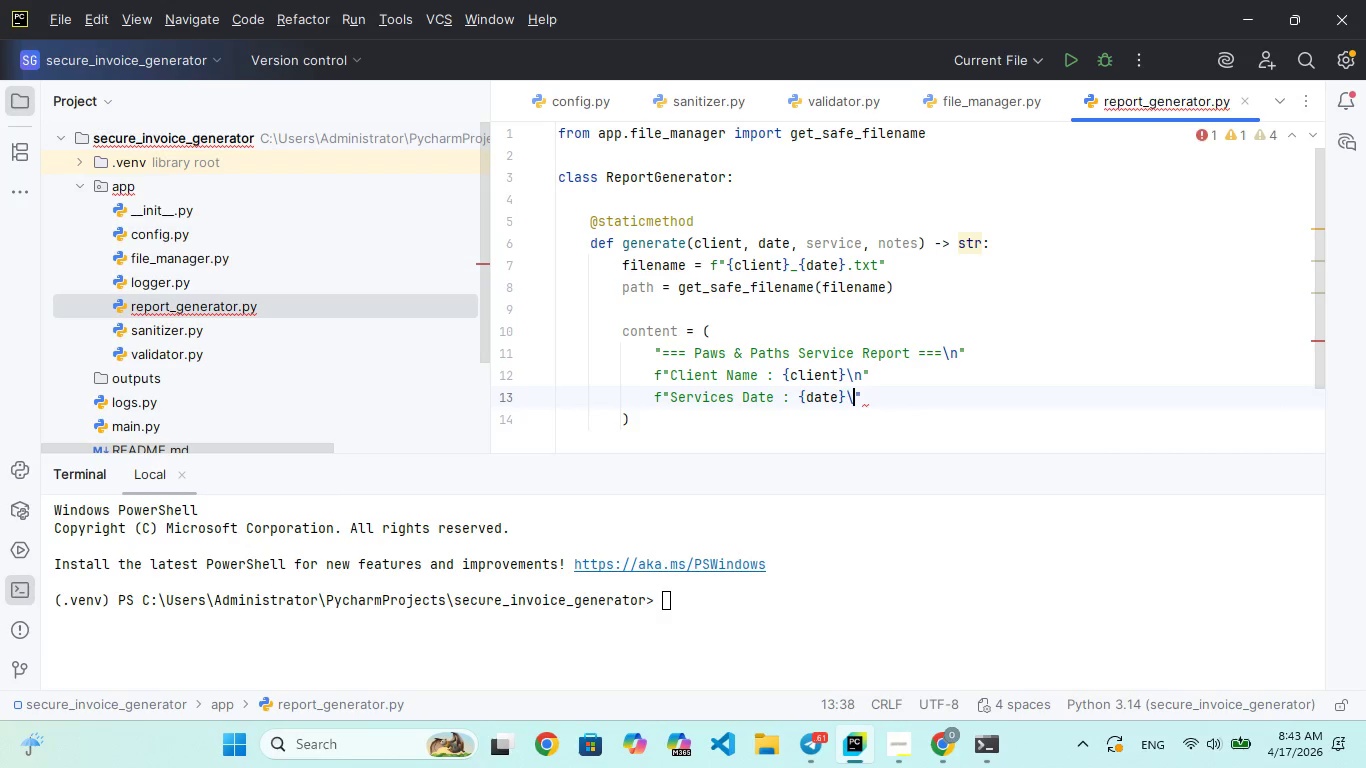 
key(N)
 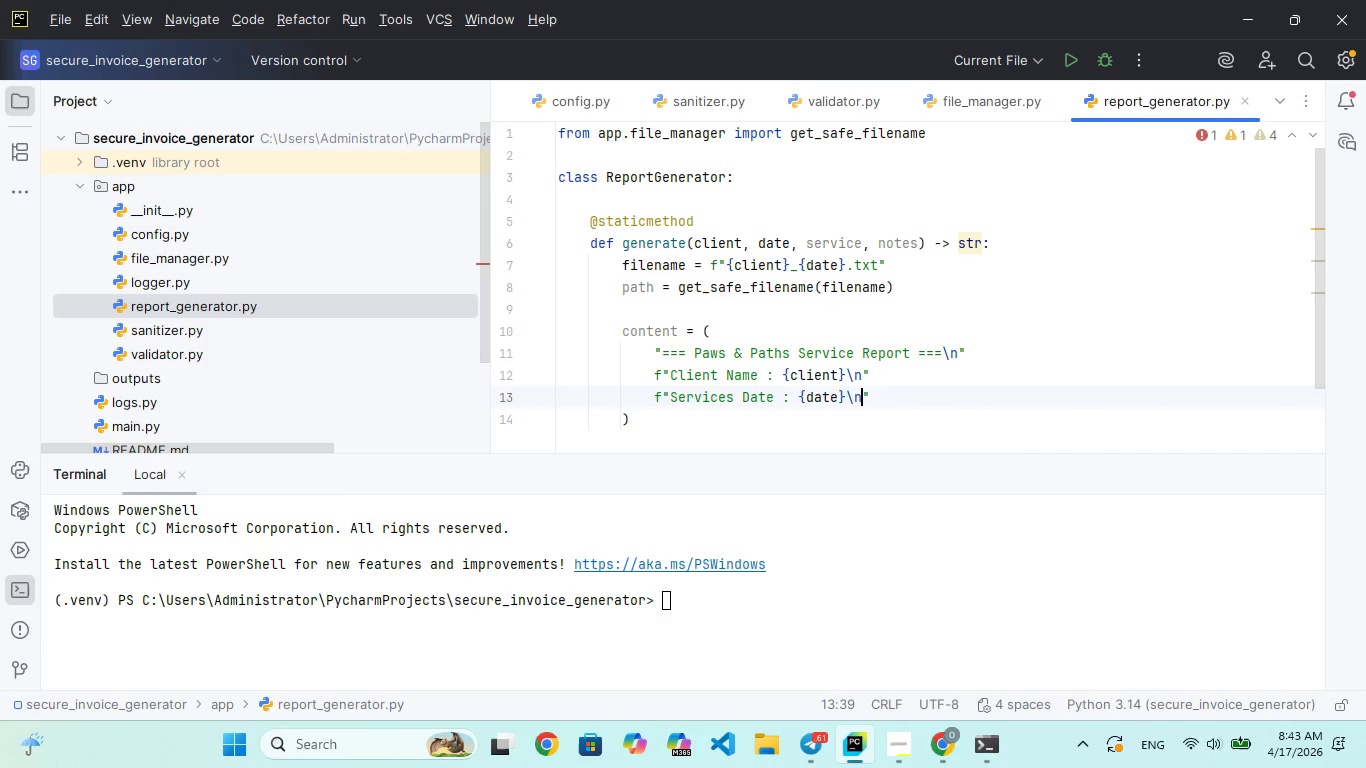 
key(ArrowRight)
 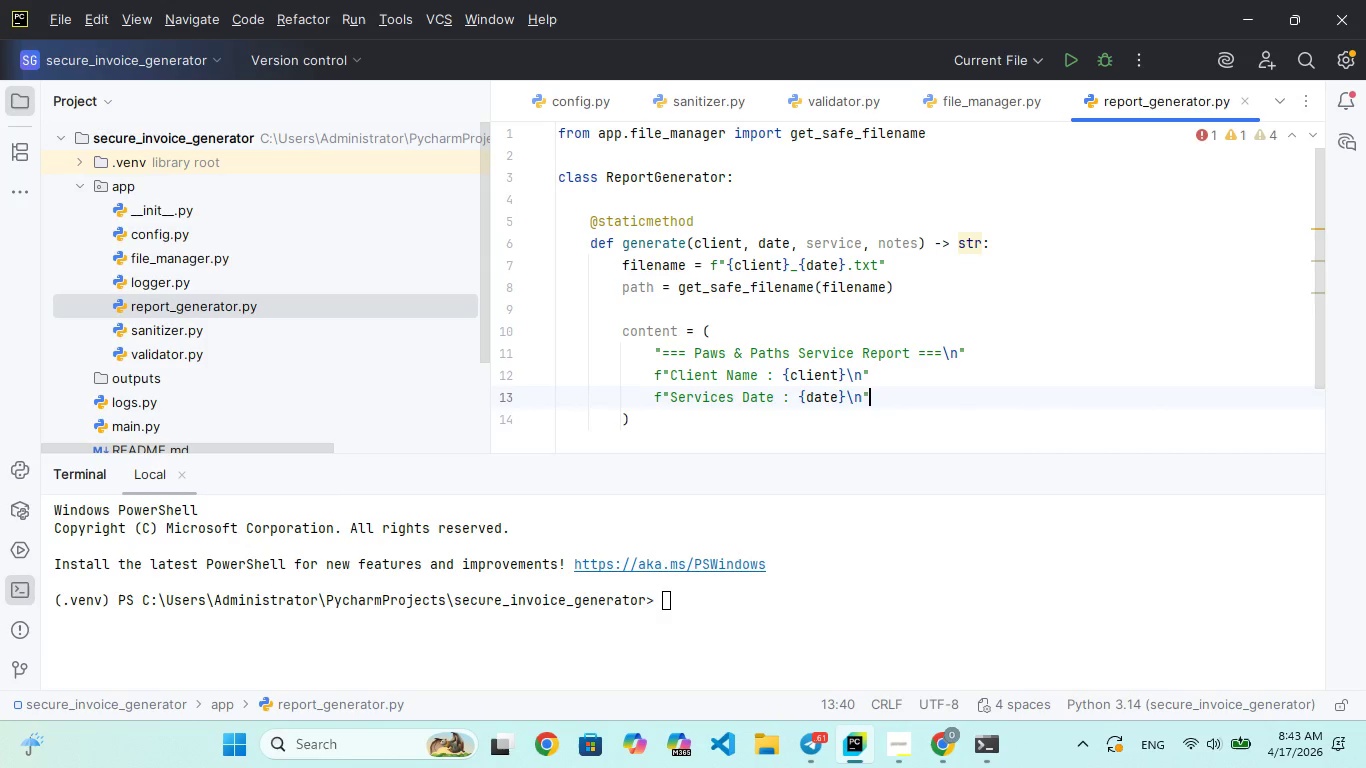 
key(Enter)
 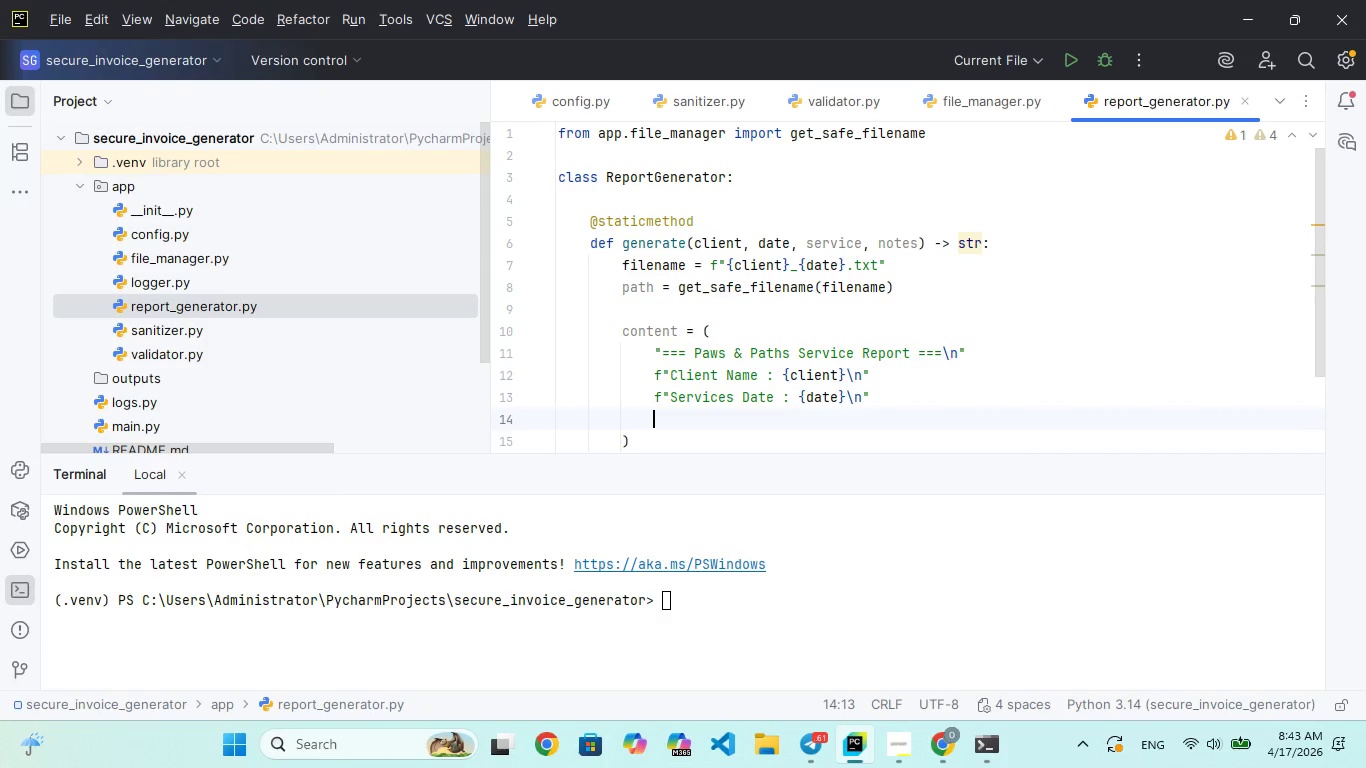 
key(F)
 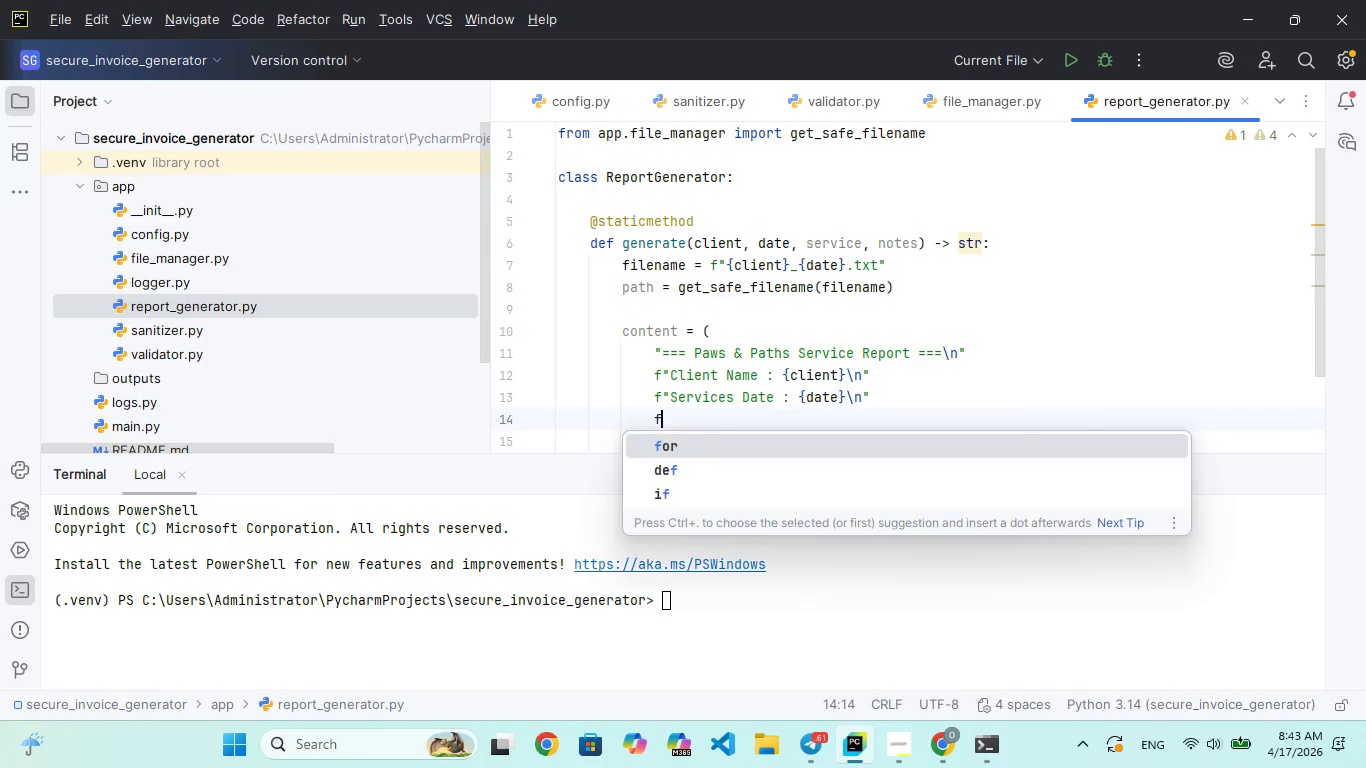 
key(Shift+ShiftRight)
 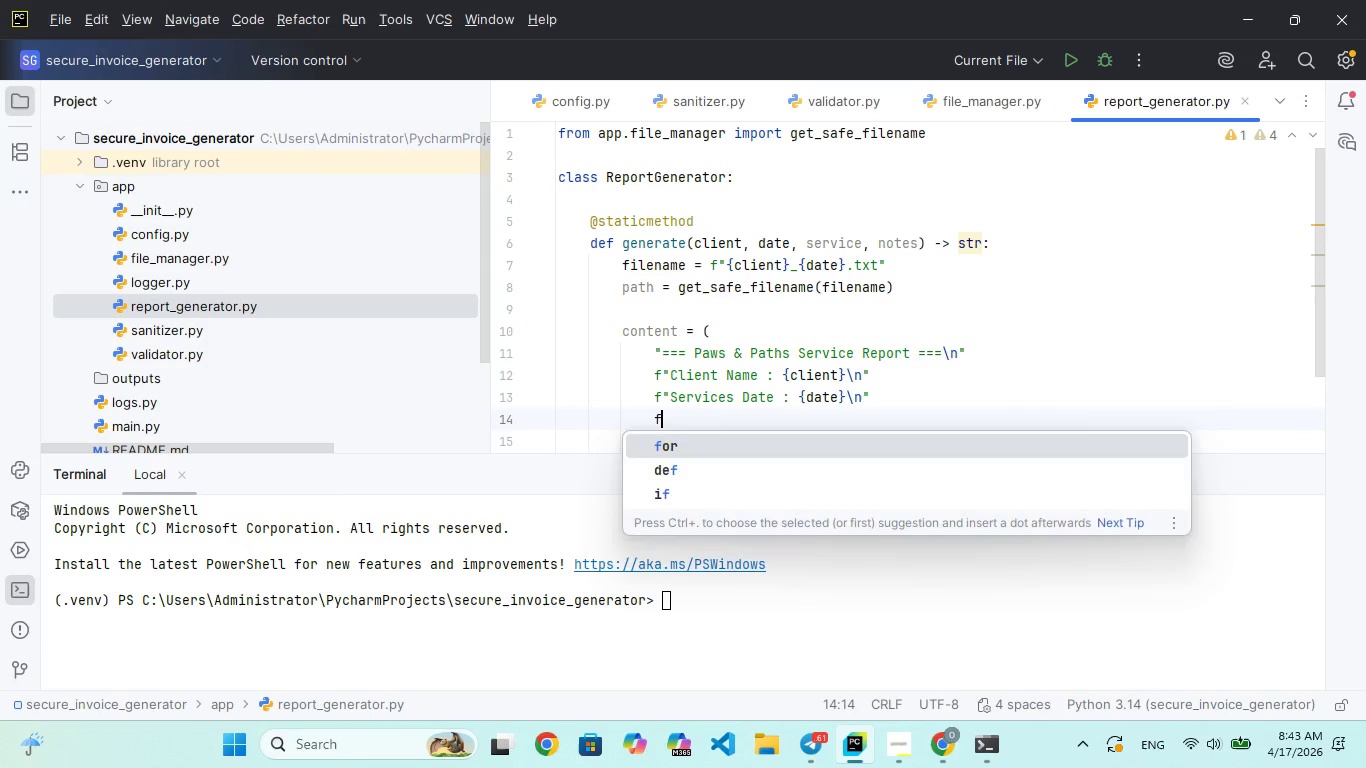 
key(Shift+Quote)
 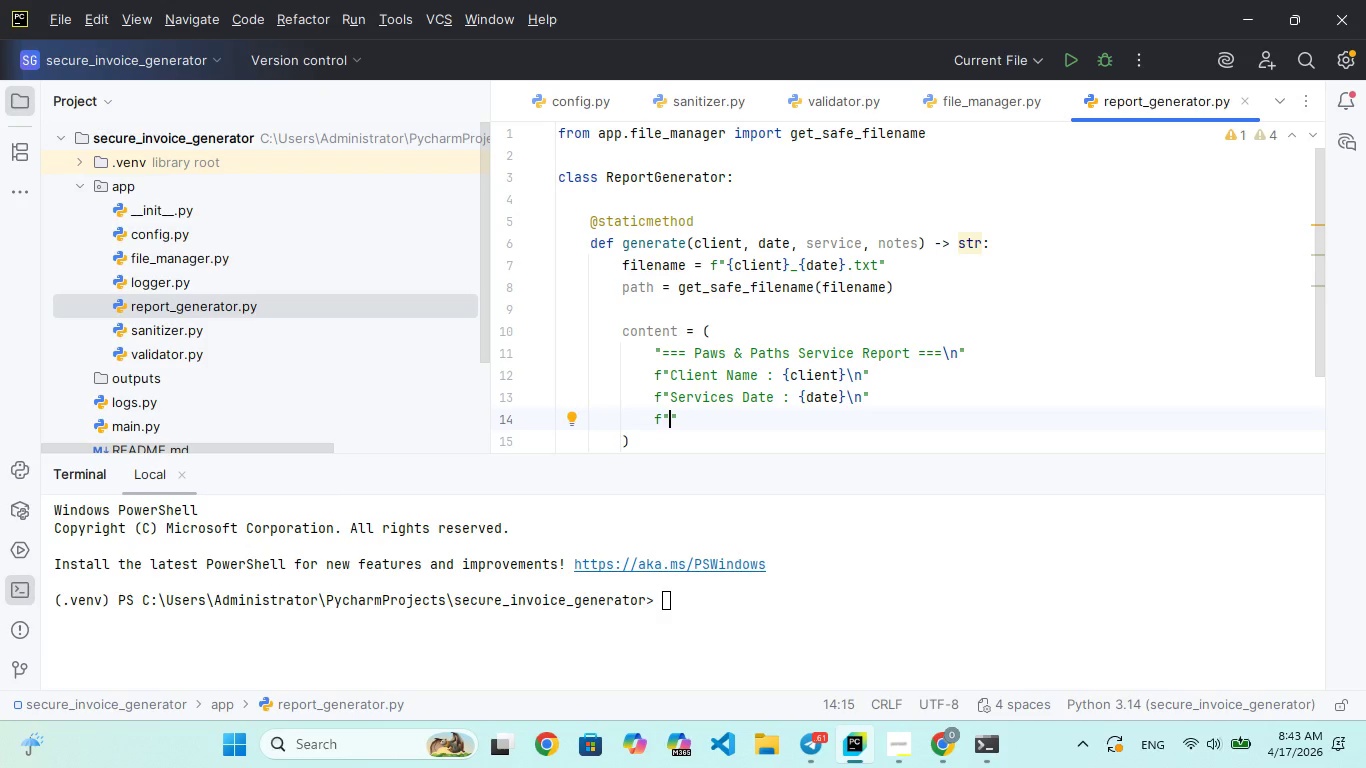 
type(Service Type : {)
 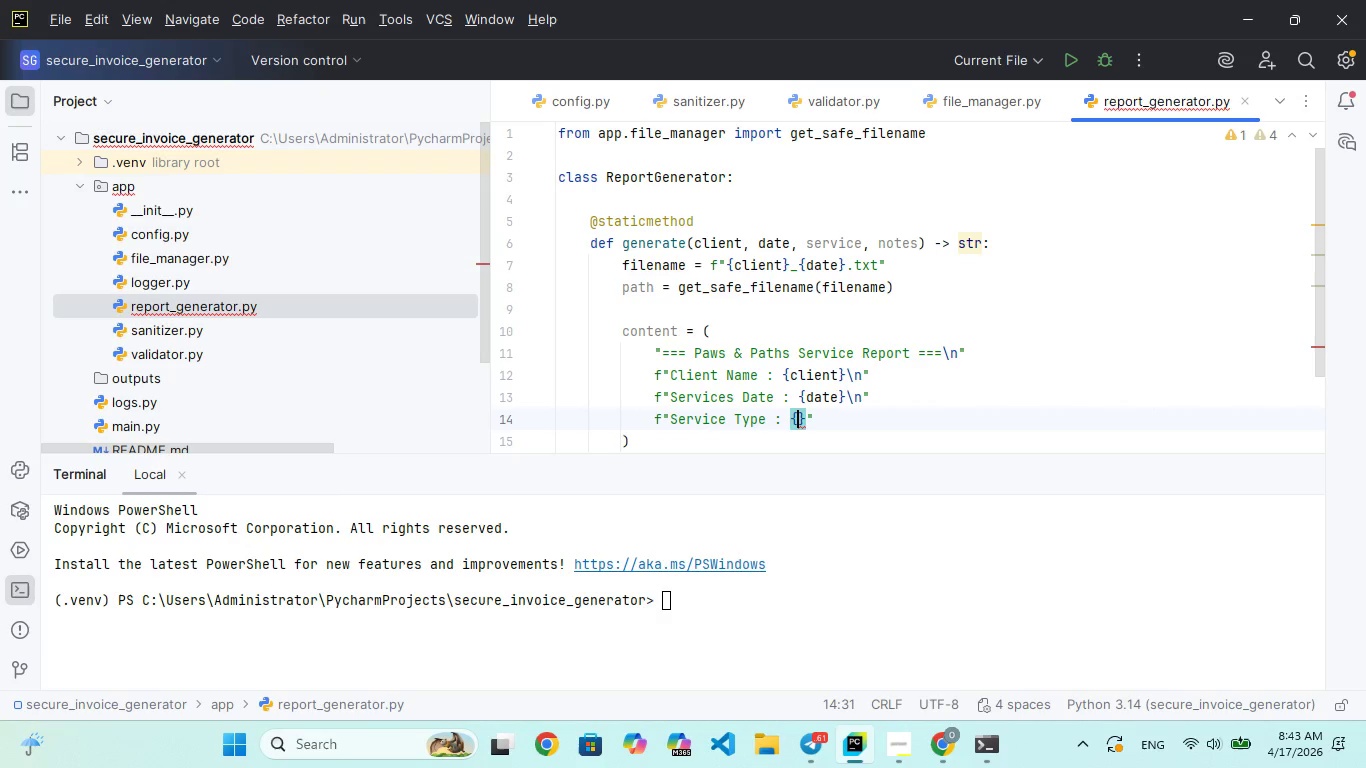 
wait(9.17)
 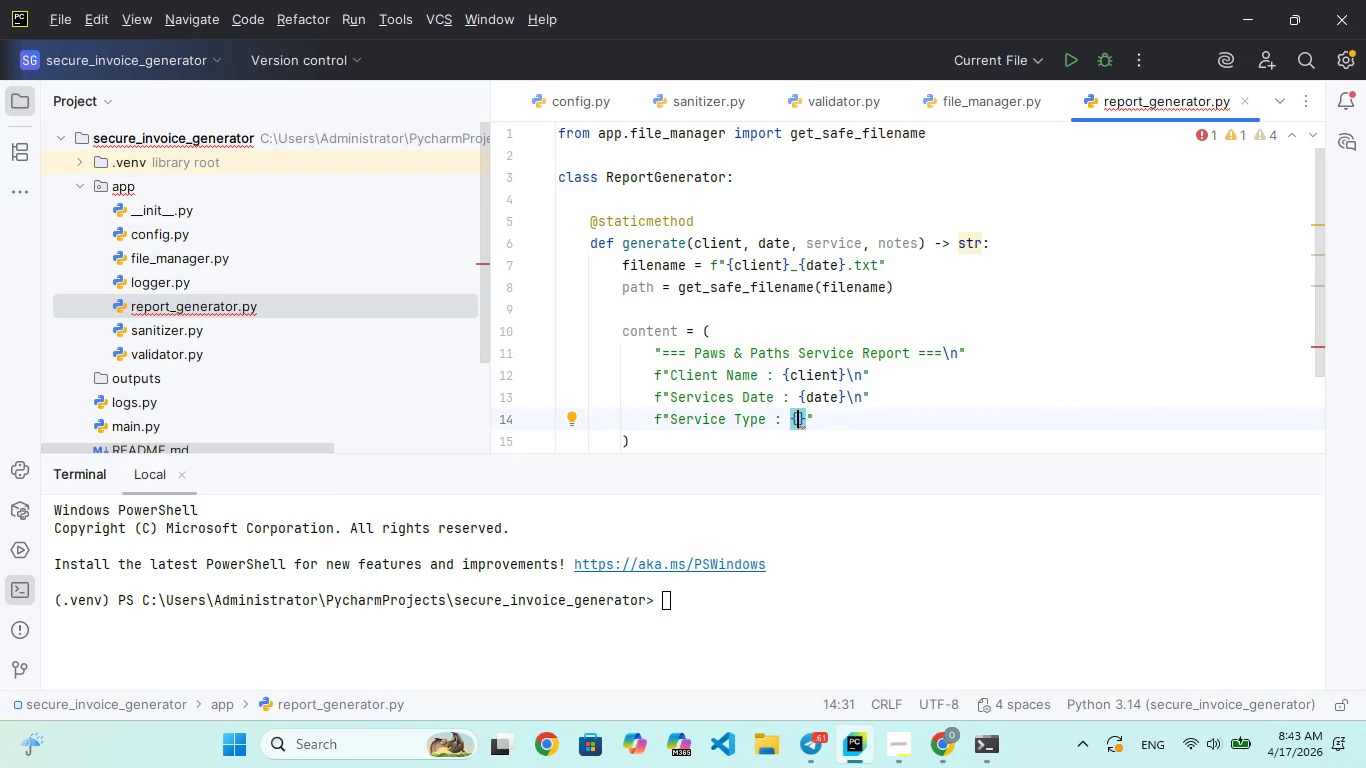 
type(servie)
 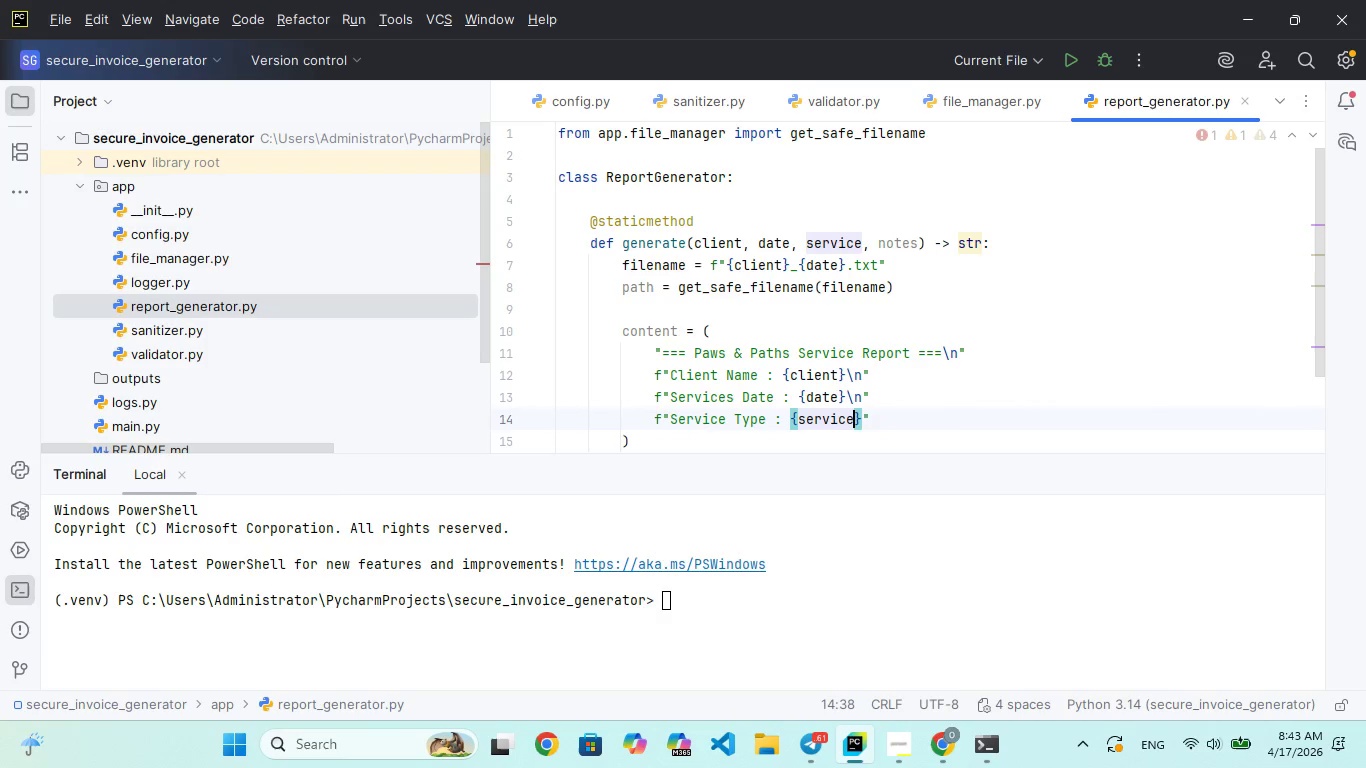 
hold_key(key=C, duration=0.36)
 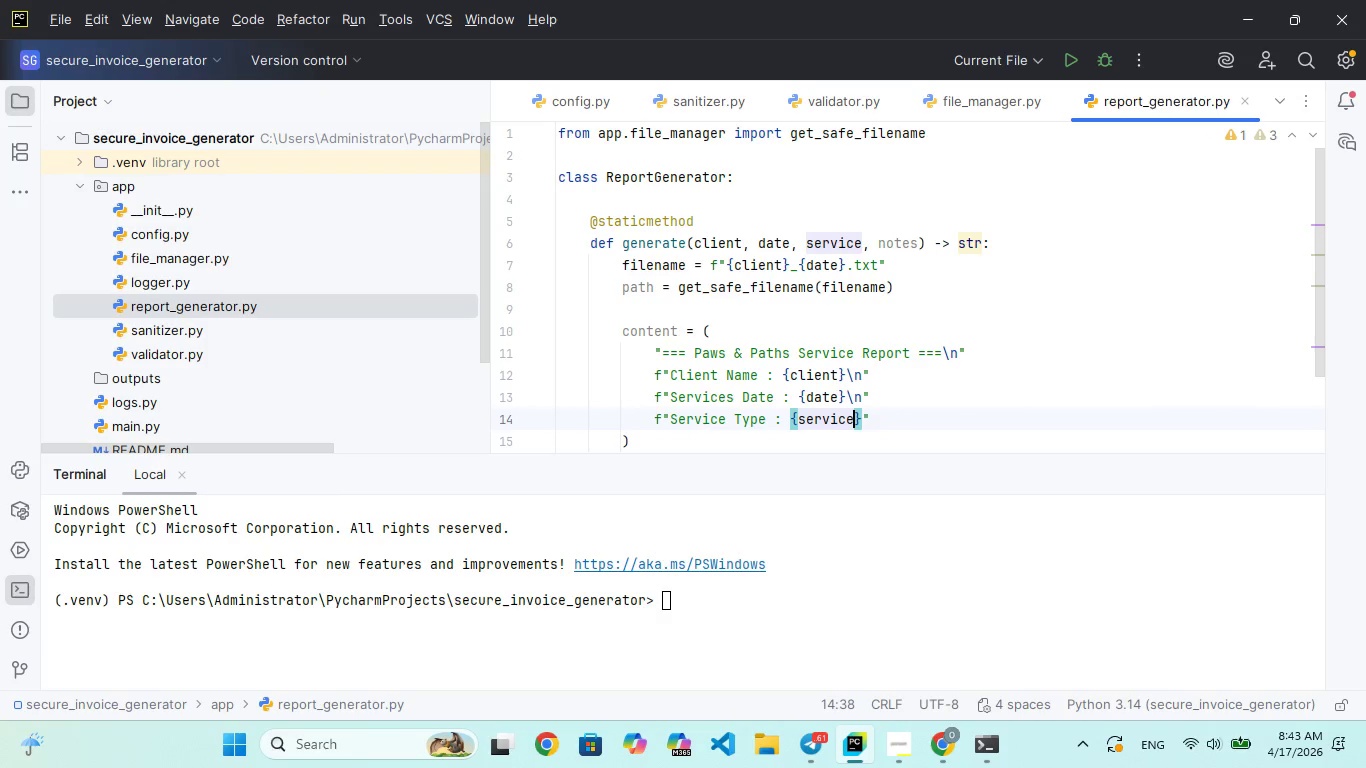 
key(ArrowRight)
 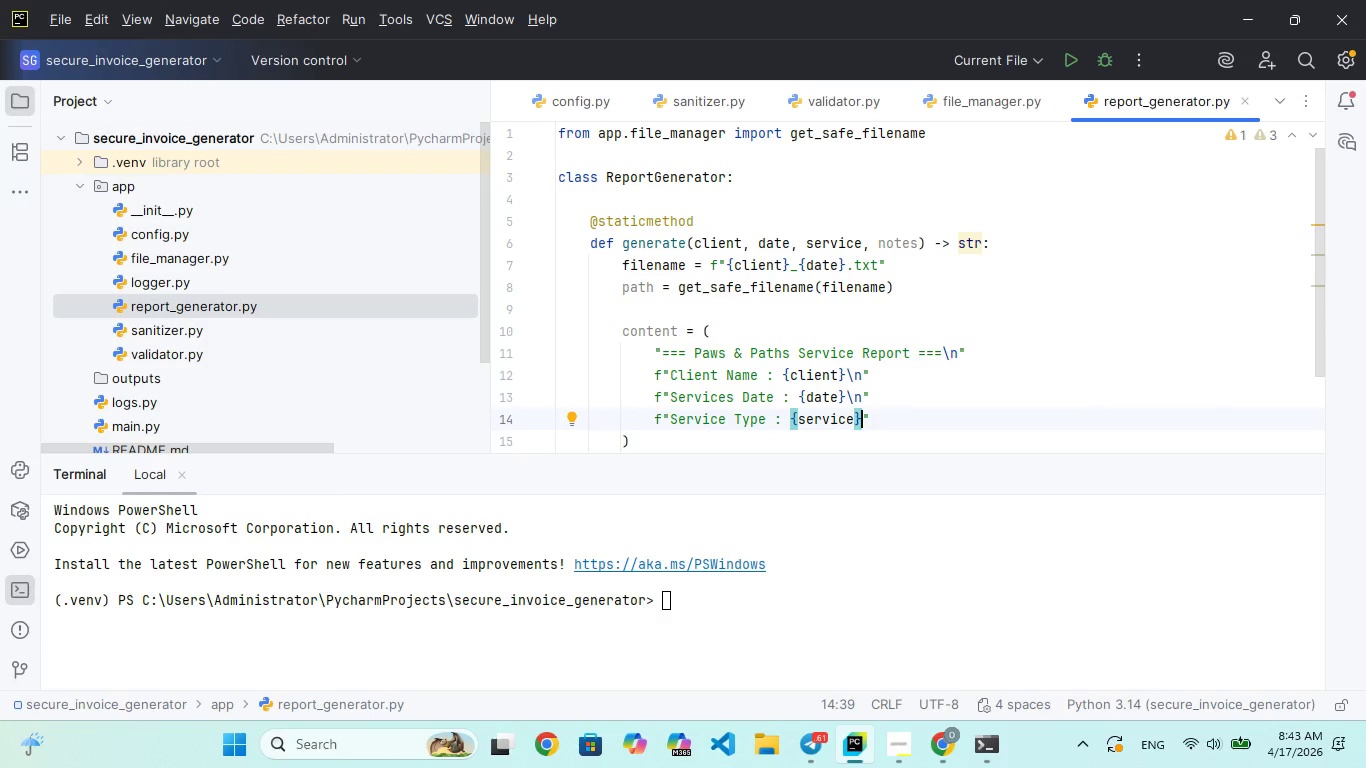 
key(Backslash)
 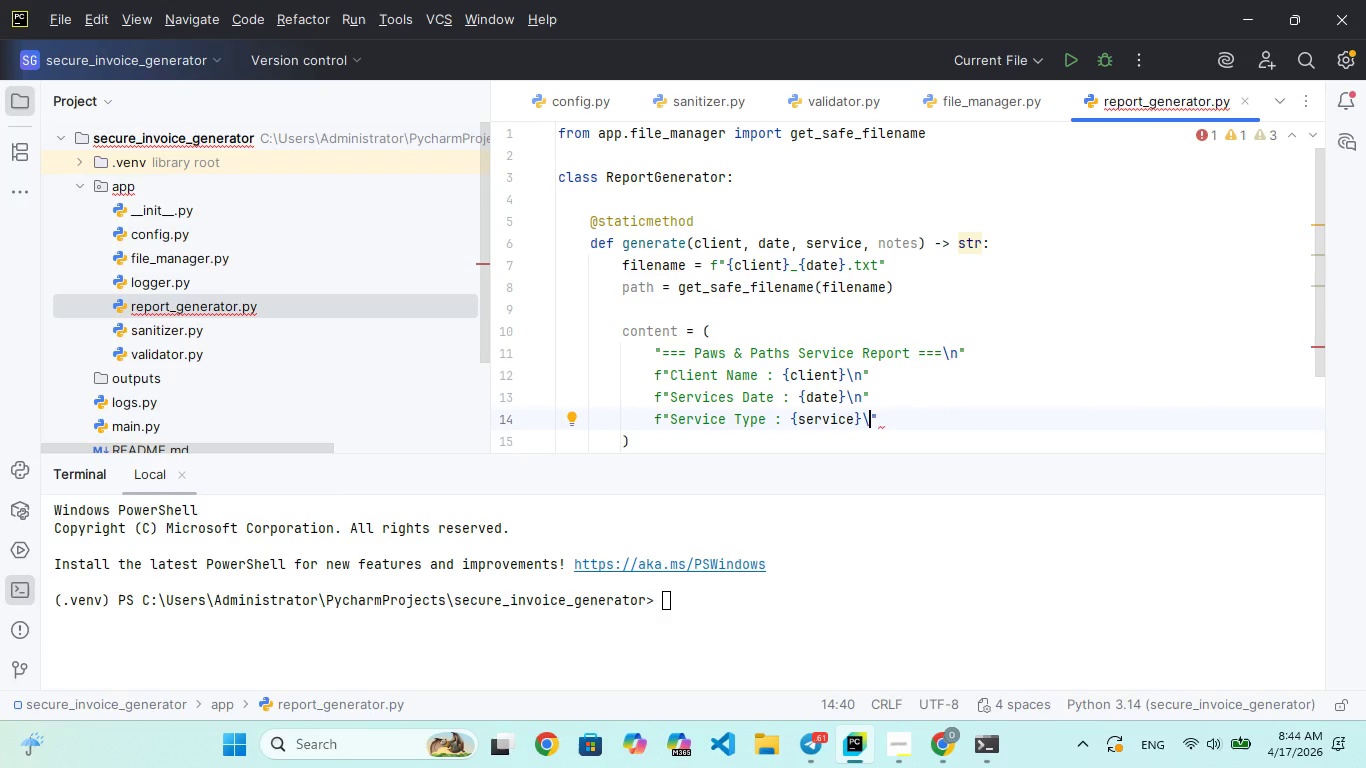 
key(N)
 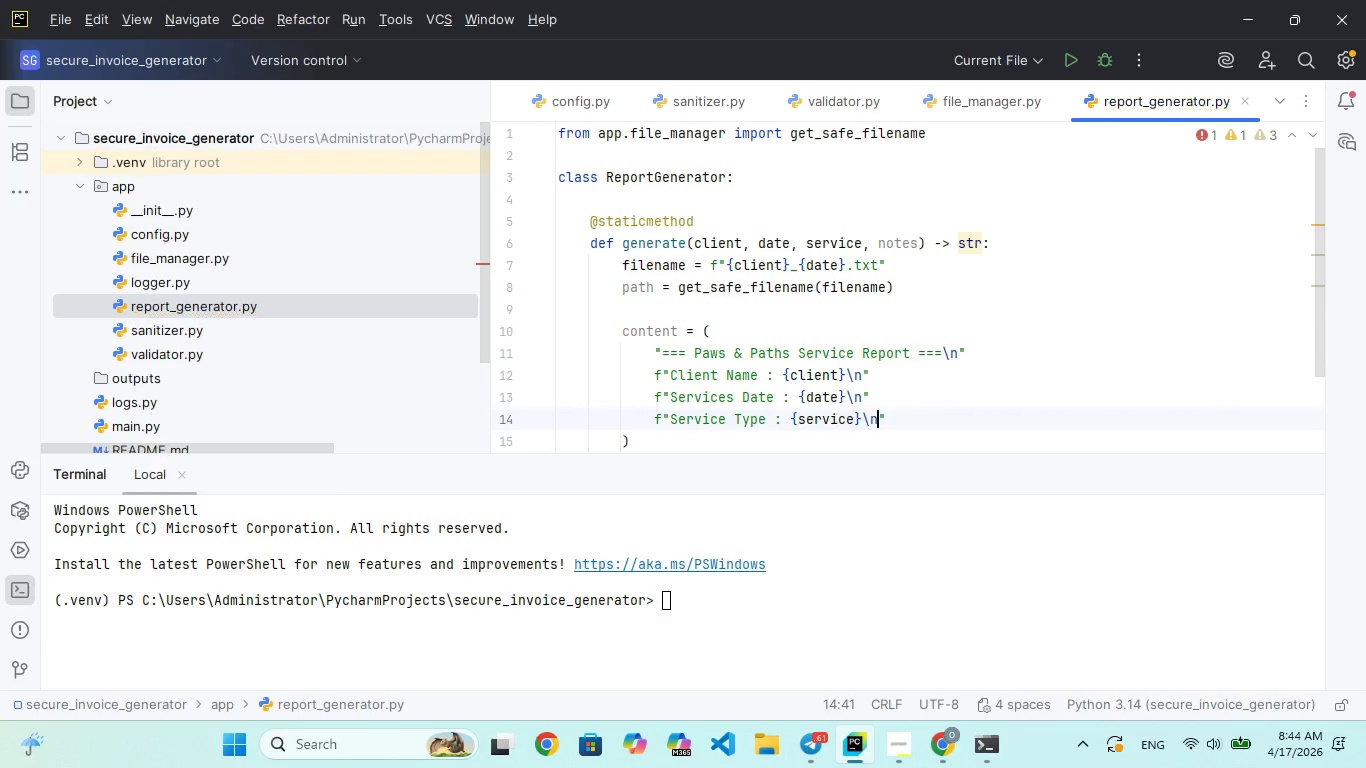 
key(ArrowRight)
 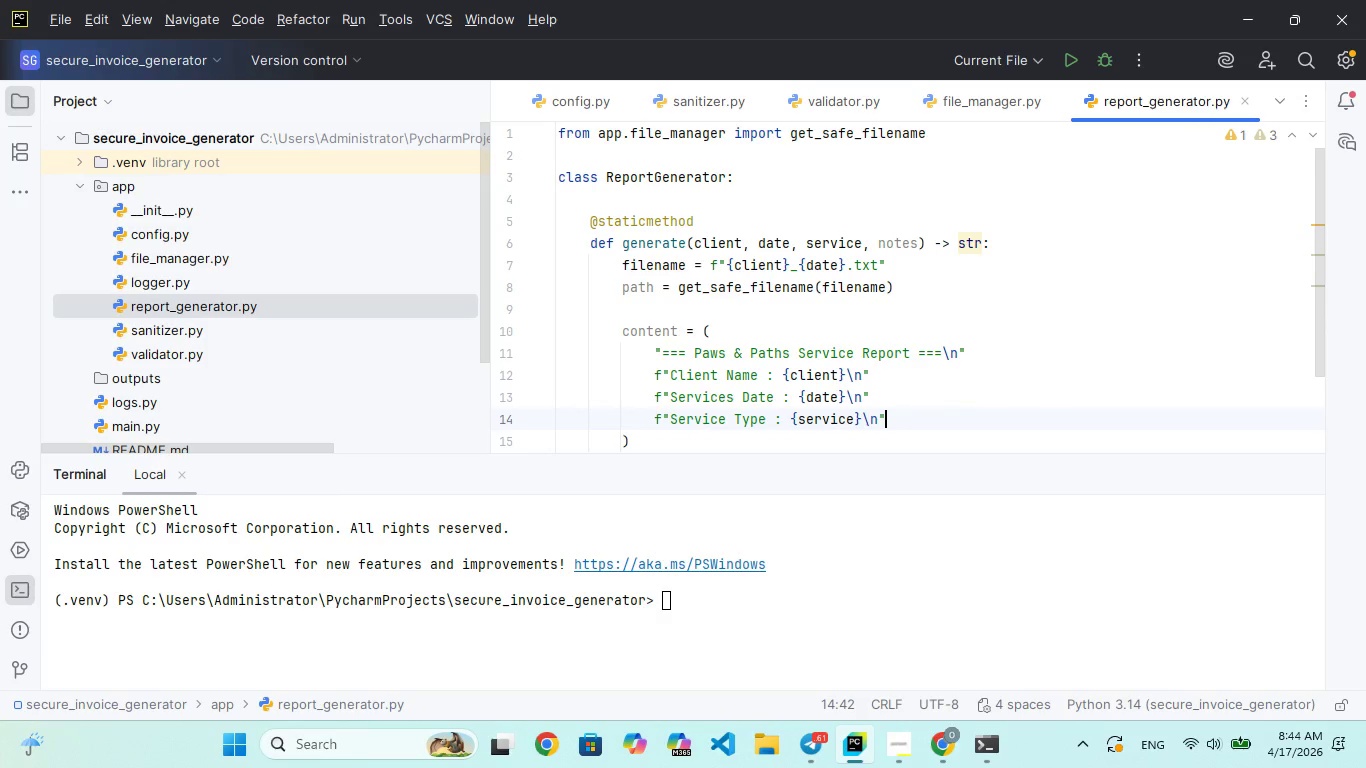 
key(Enter)
 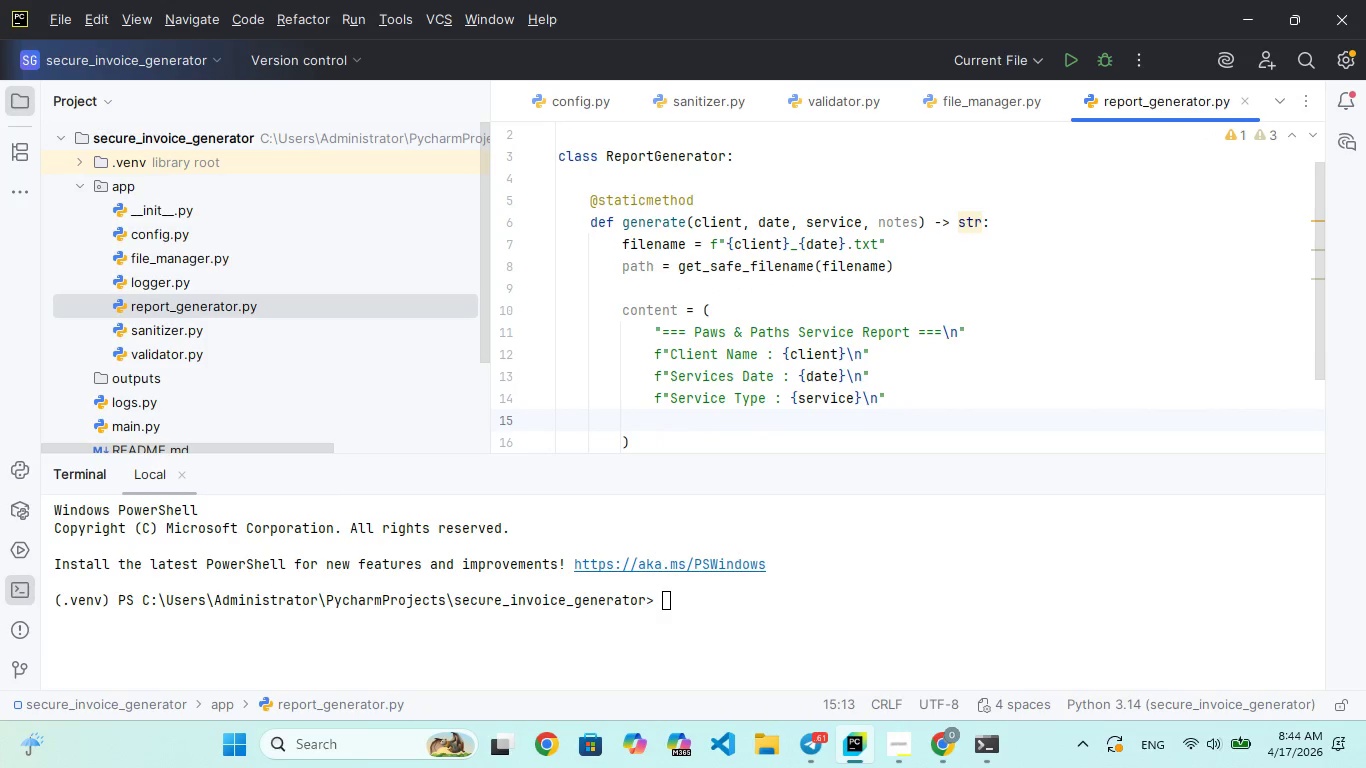 
type(f"Note)
 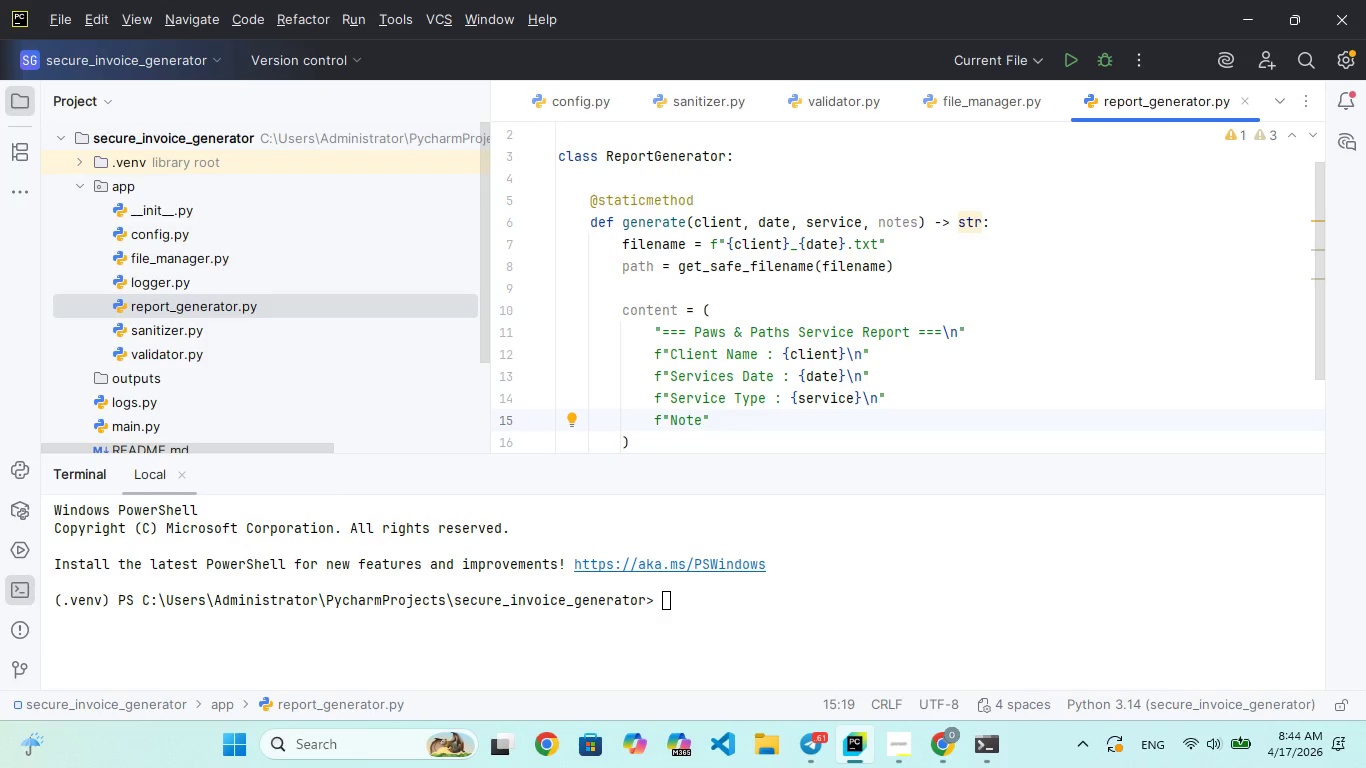 
key(S)
 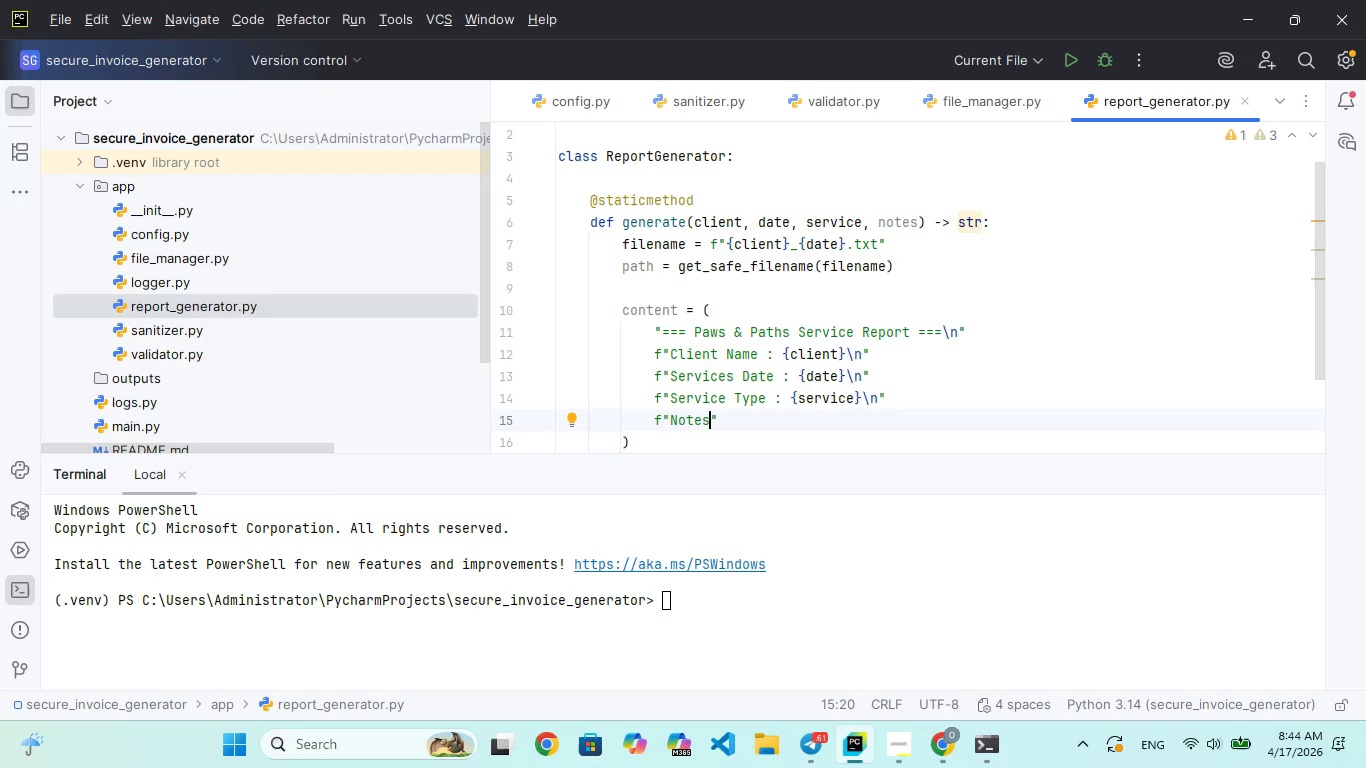 
type( : {ote)
 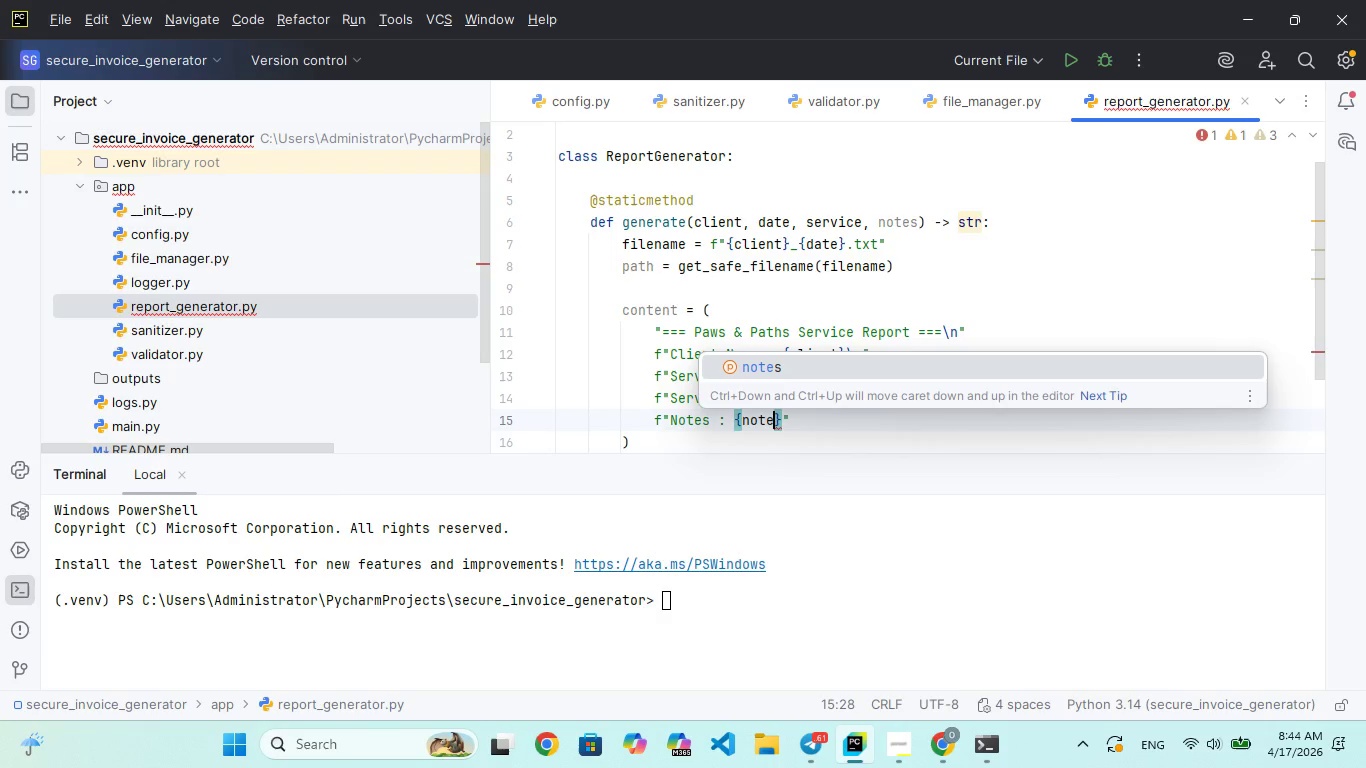 
 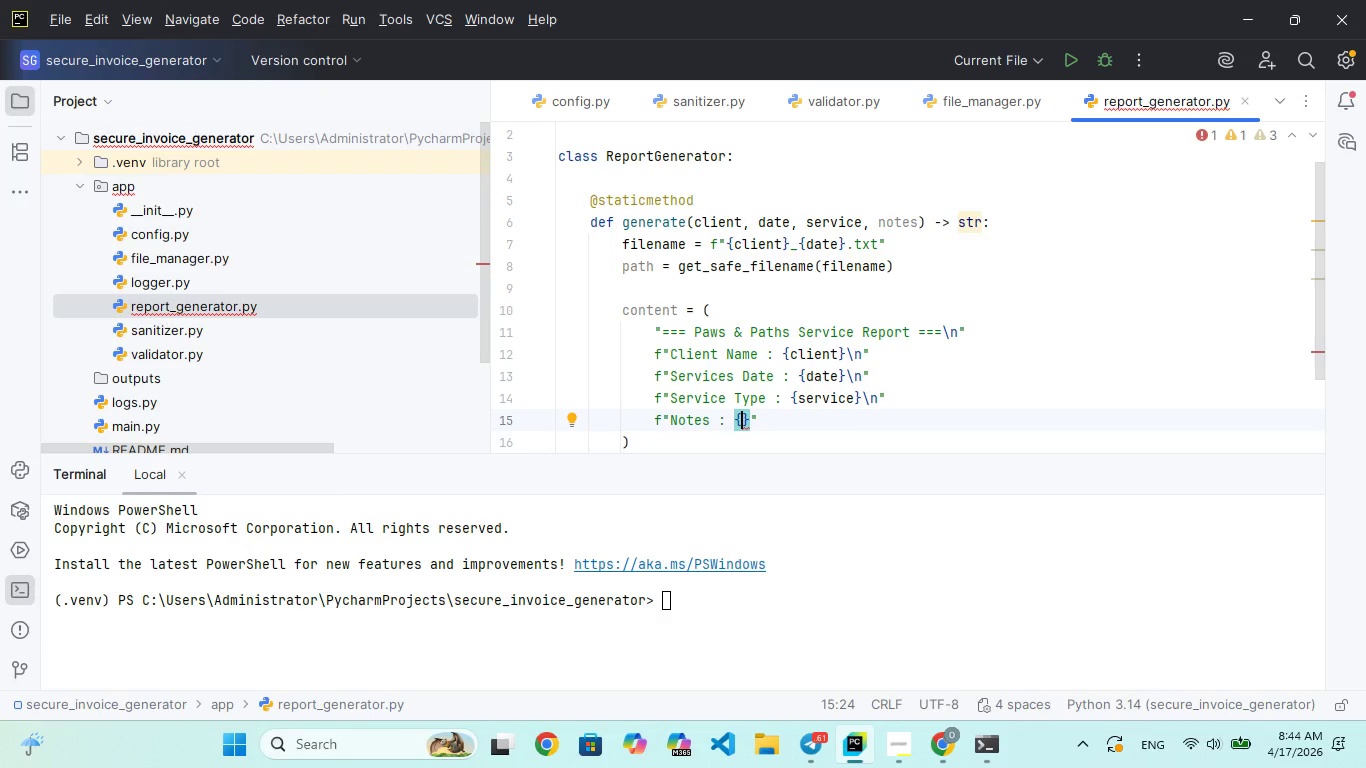 
hold_key(key=N, duration=0.42)
 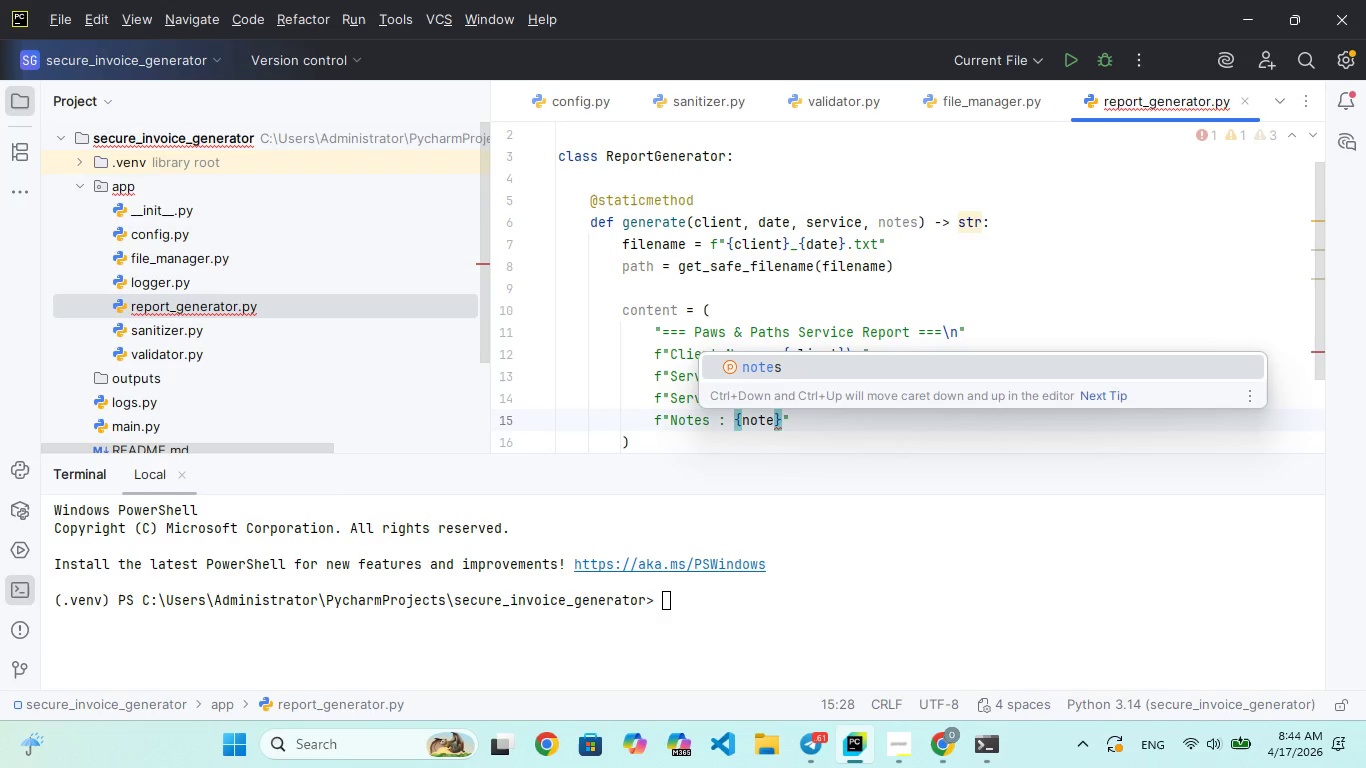 
key(Enter)
 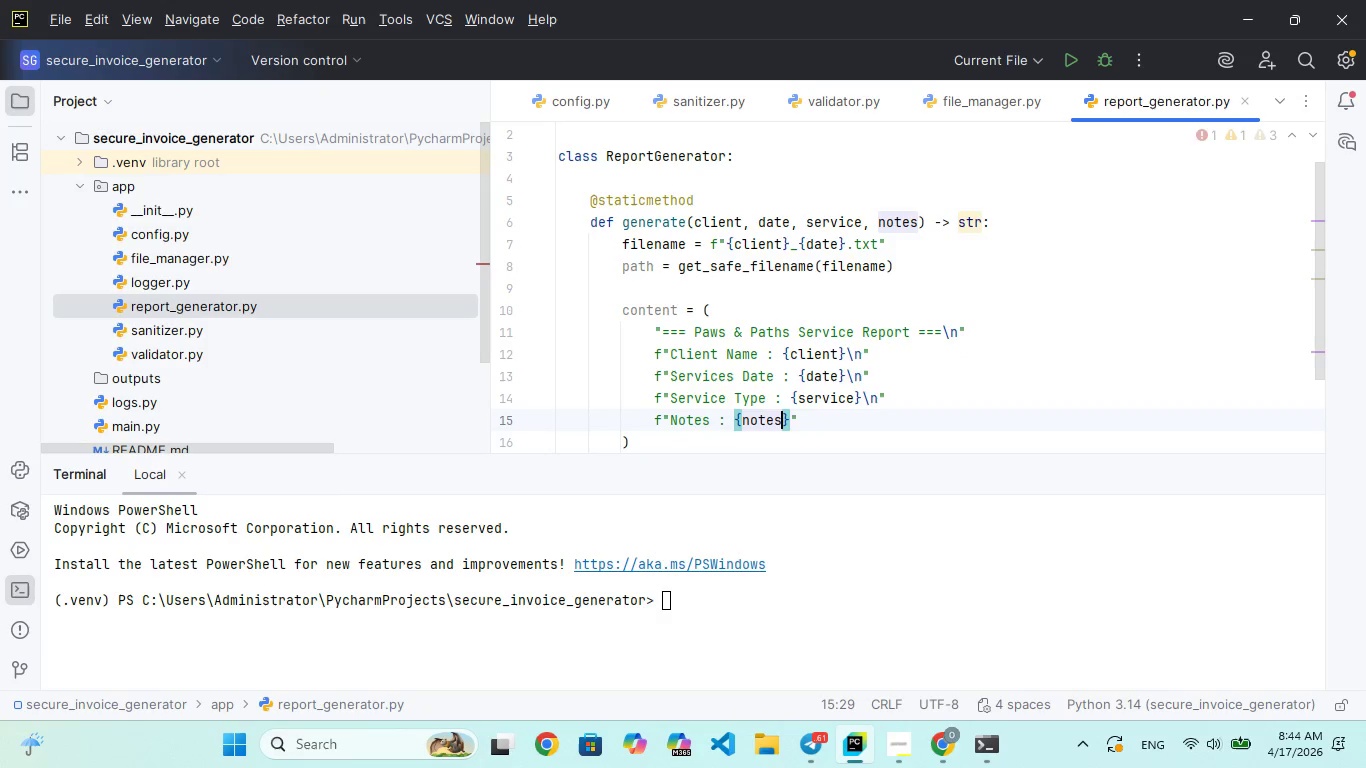 
key(ArrowRight)
 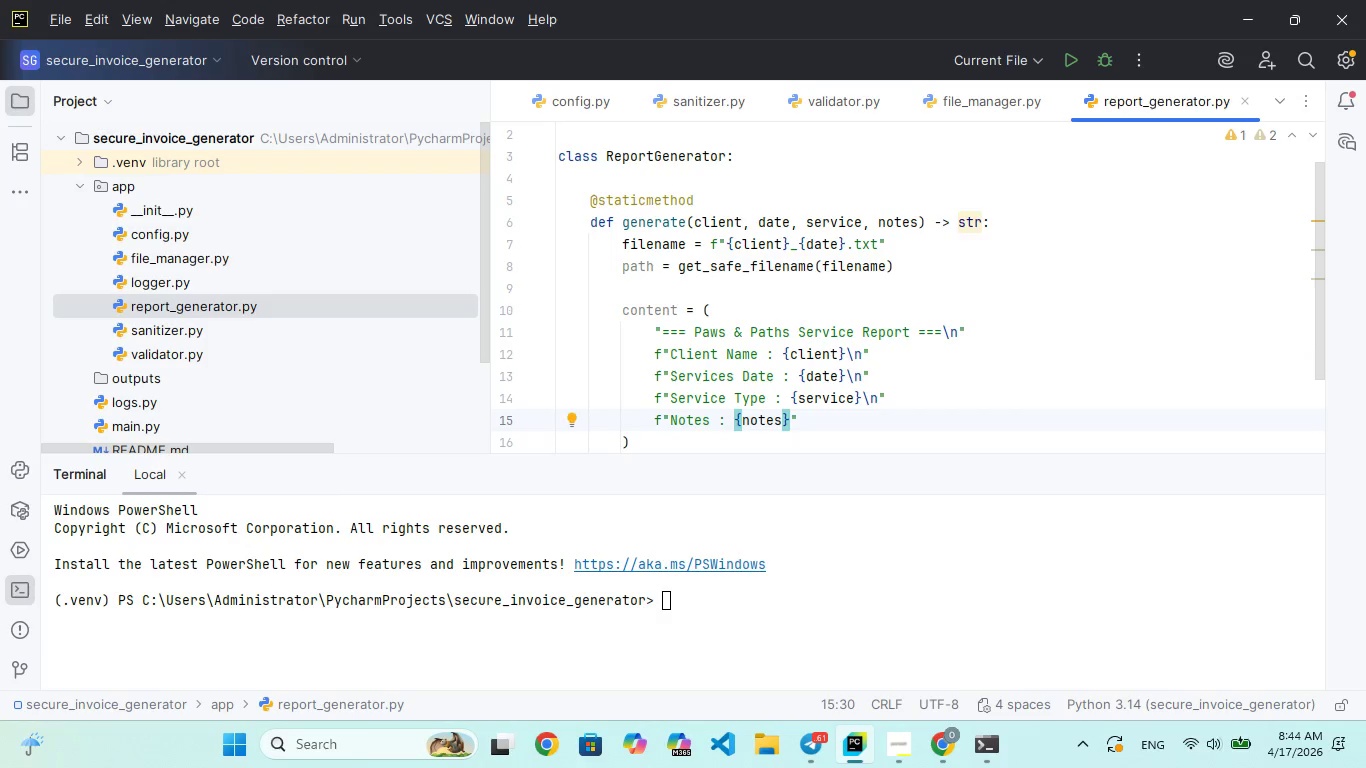 
key(Backslash)
 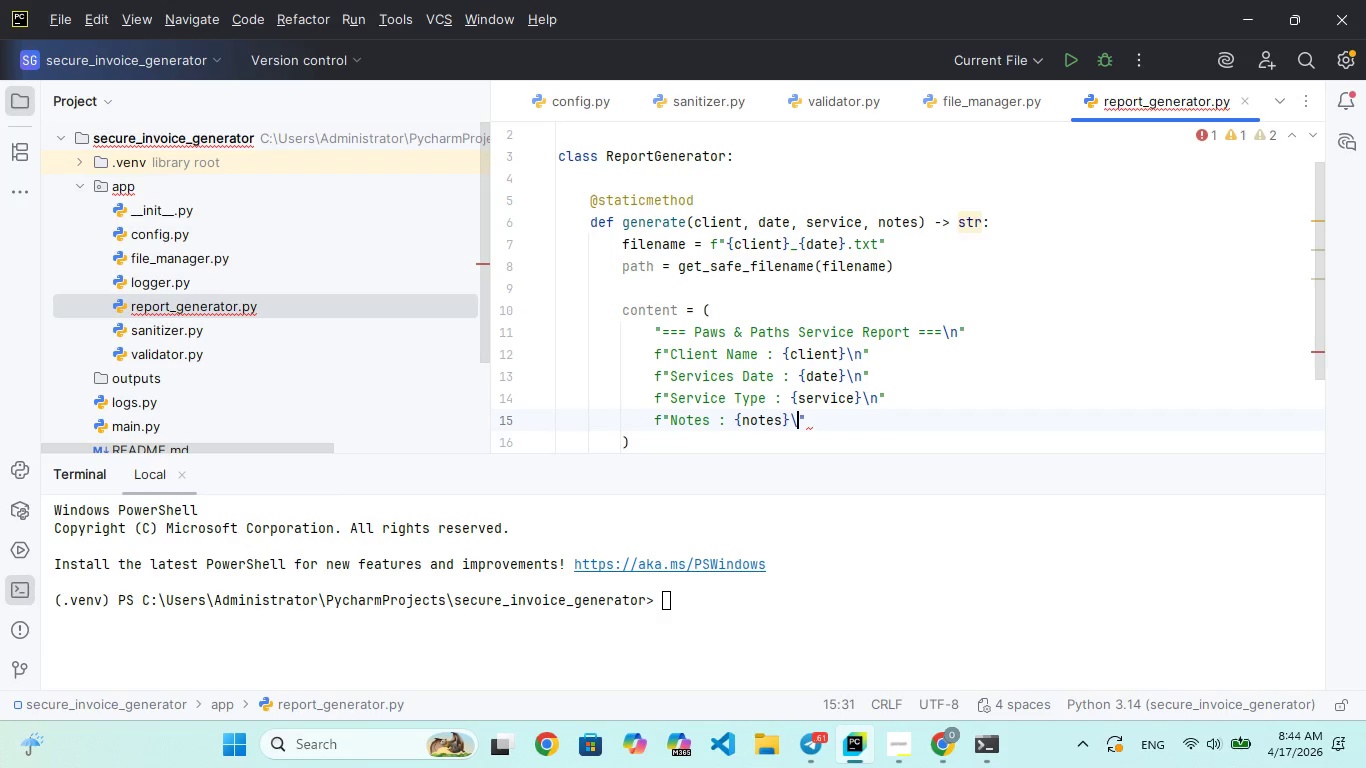 
key(N)
 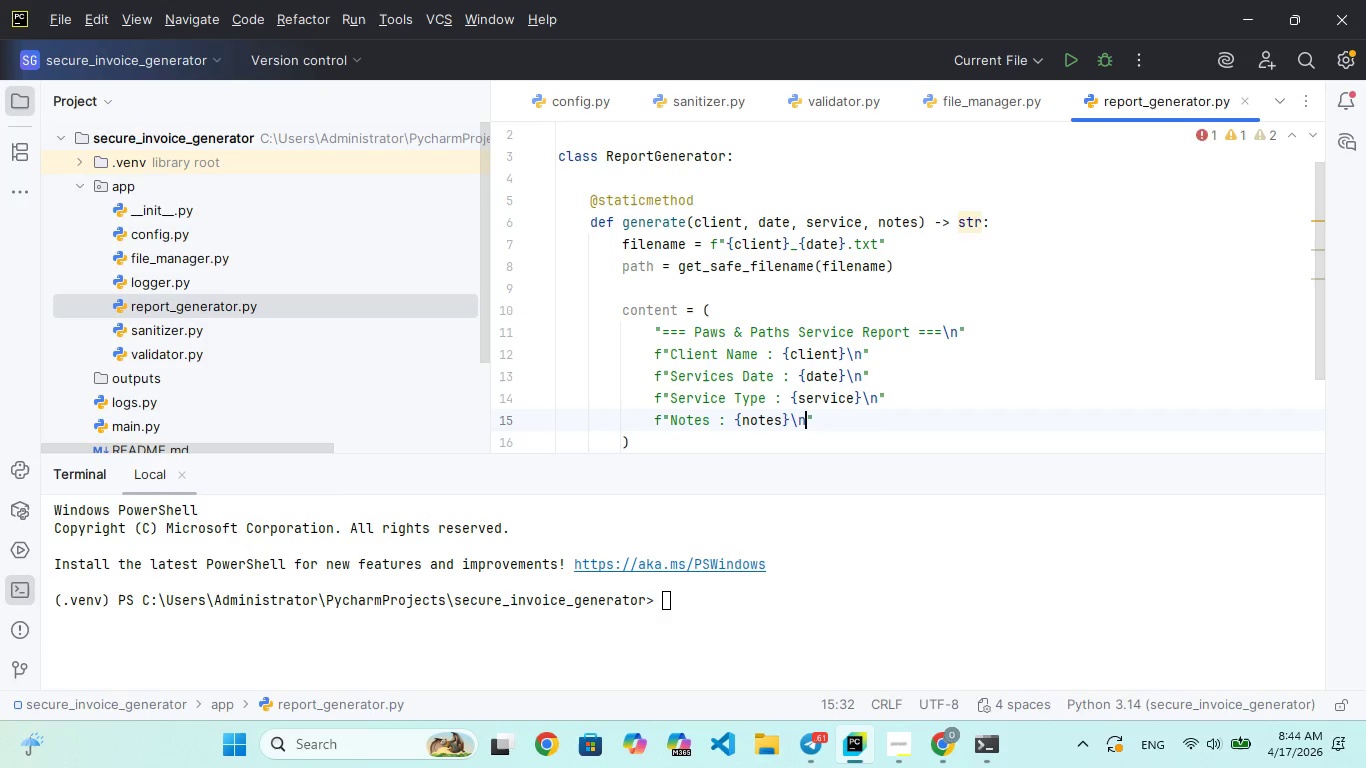 
key(ArrowRight)
 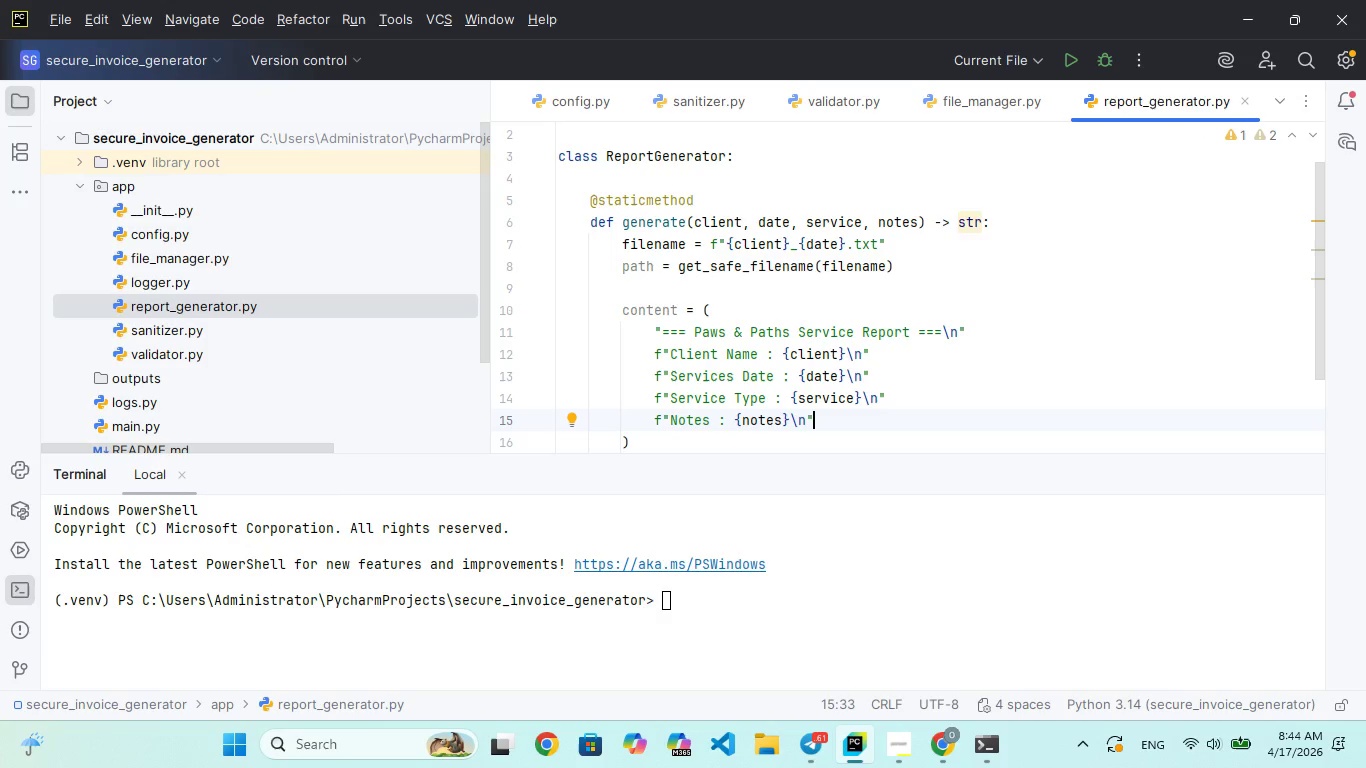 
key(ArrowDown)
 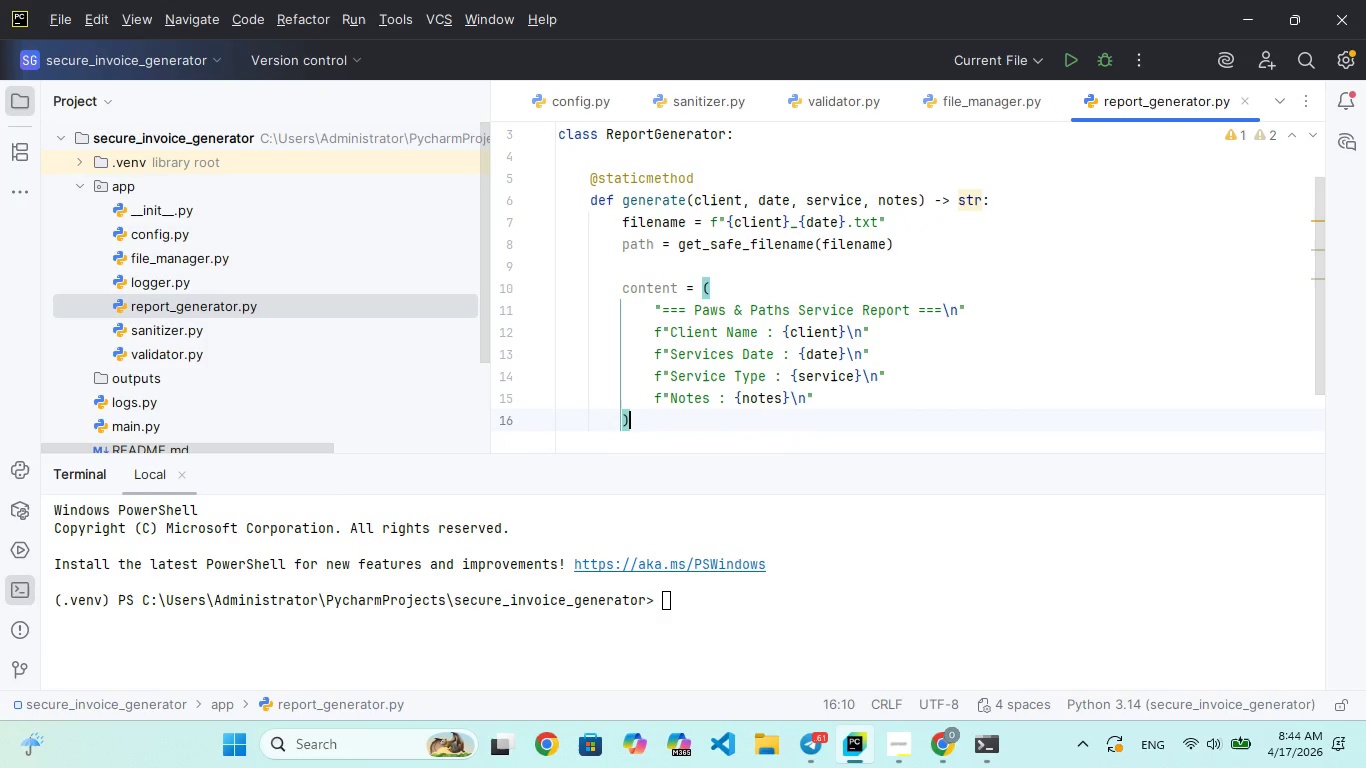 
key(Enter)
 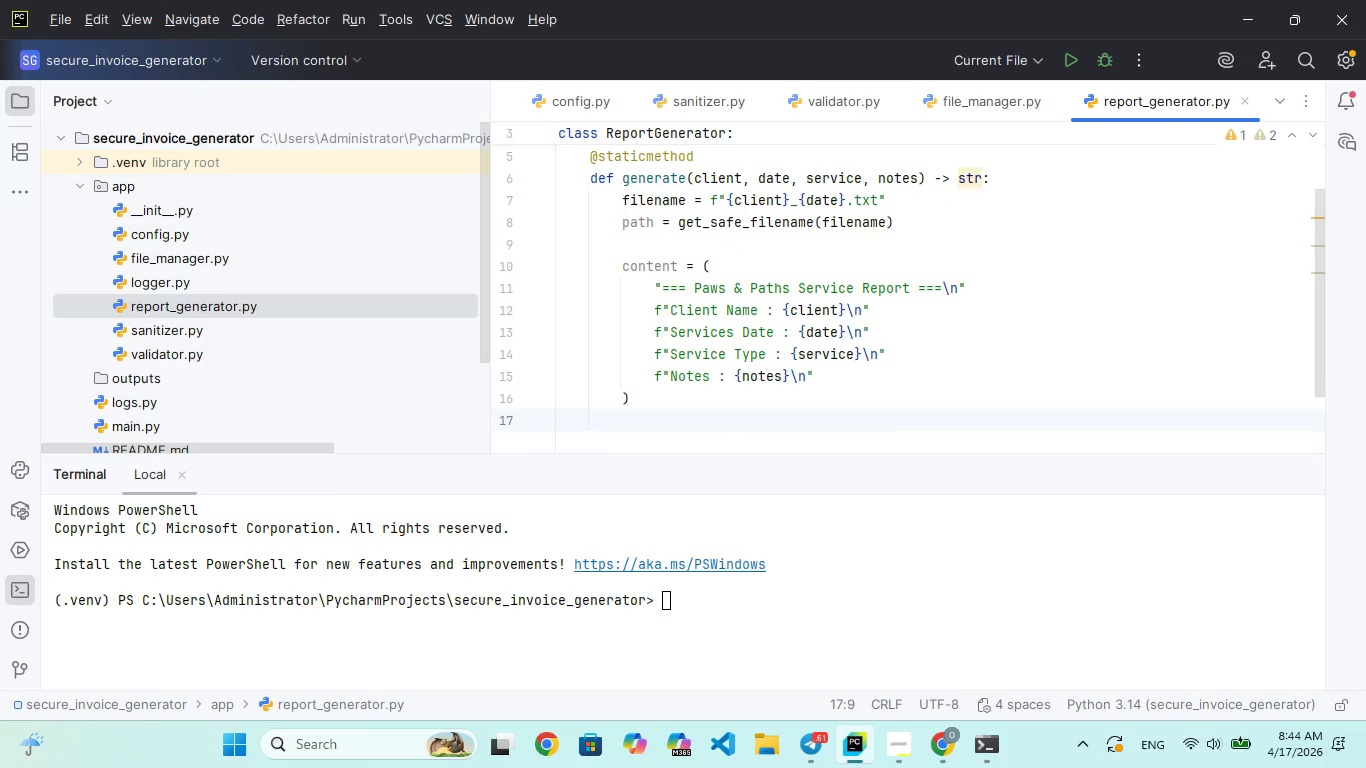 
key(Enter)
 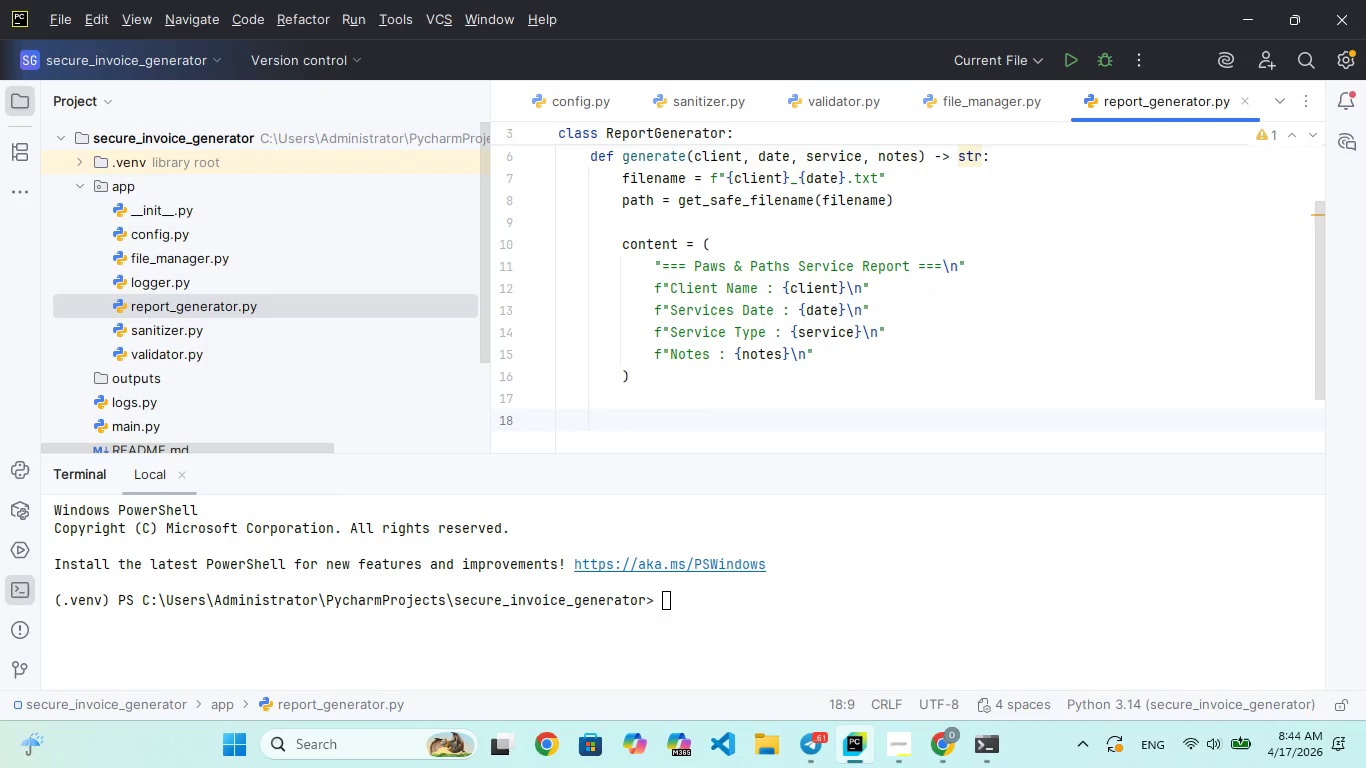 
type(with open)
 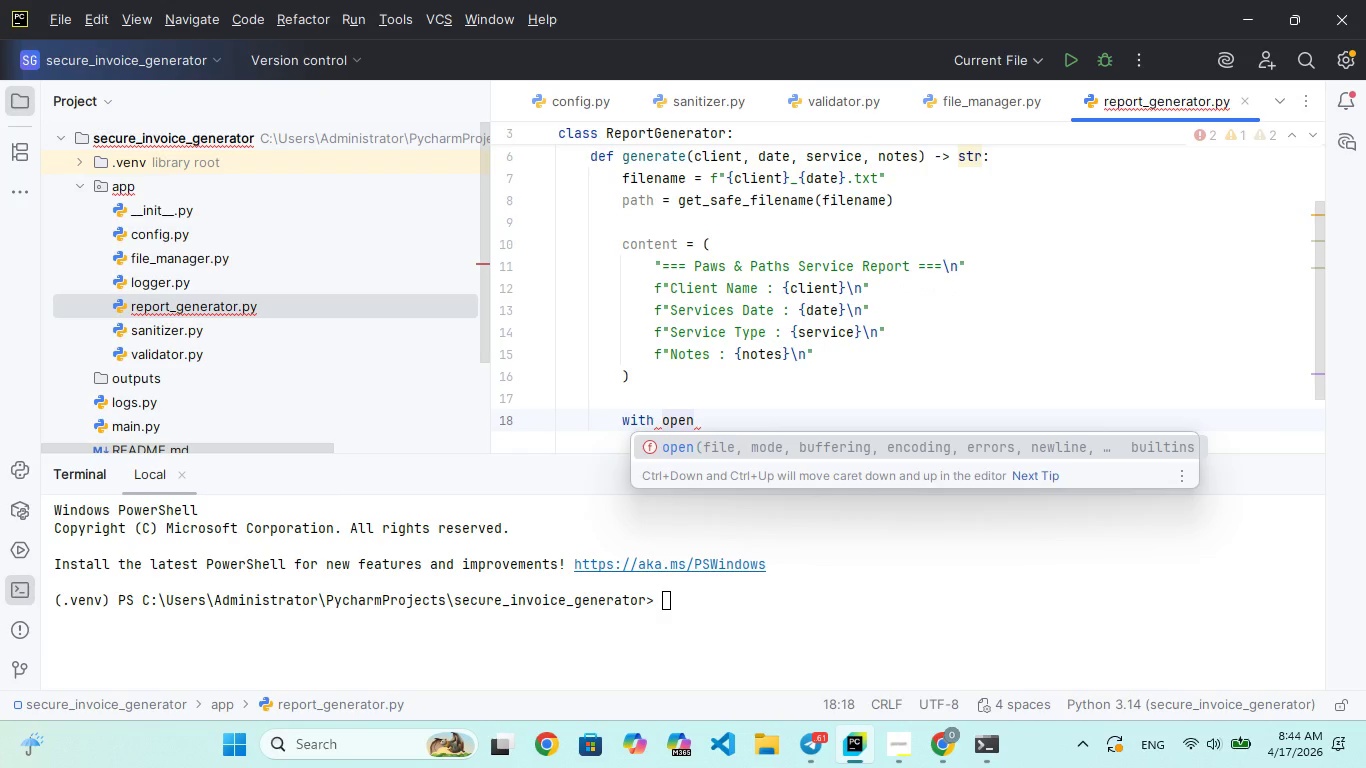 
type((pa)
 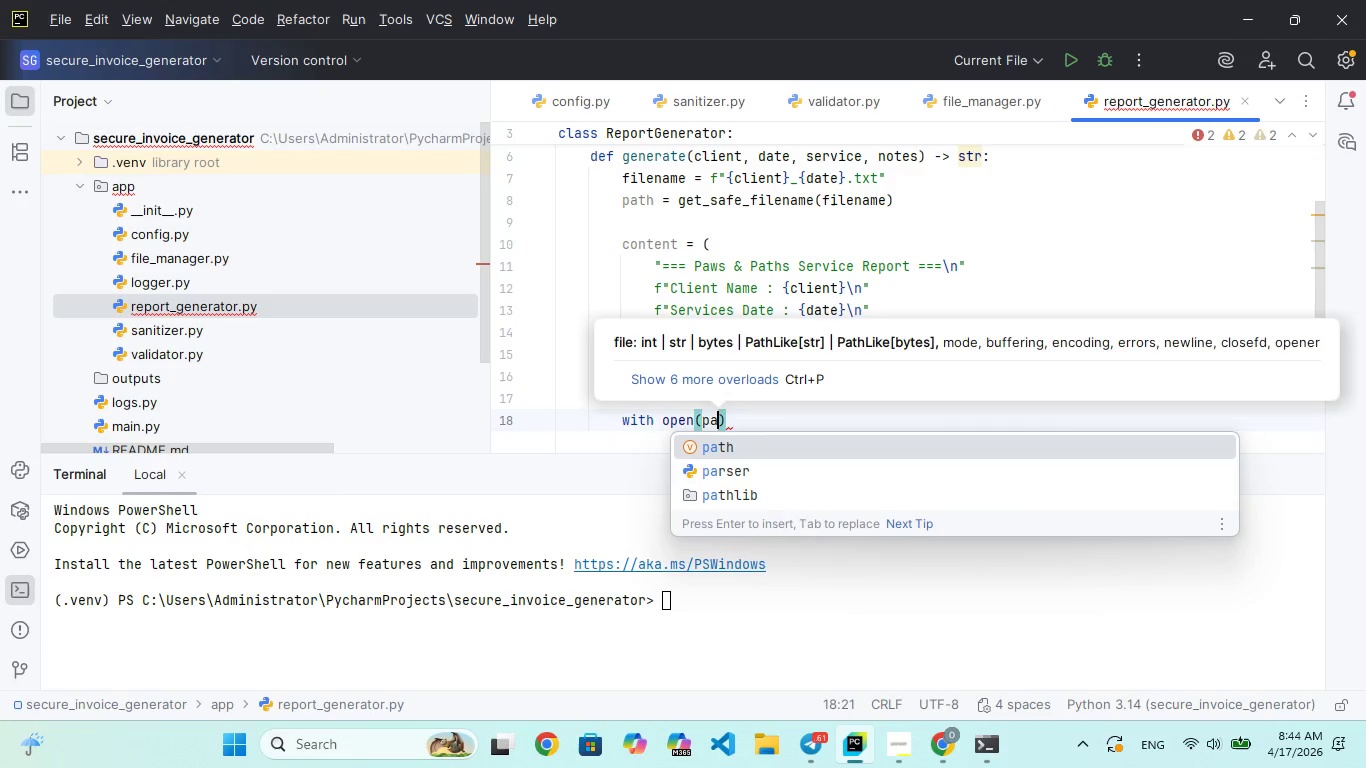 
hold_key(key=T, duration=0.34)
 